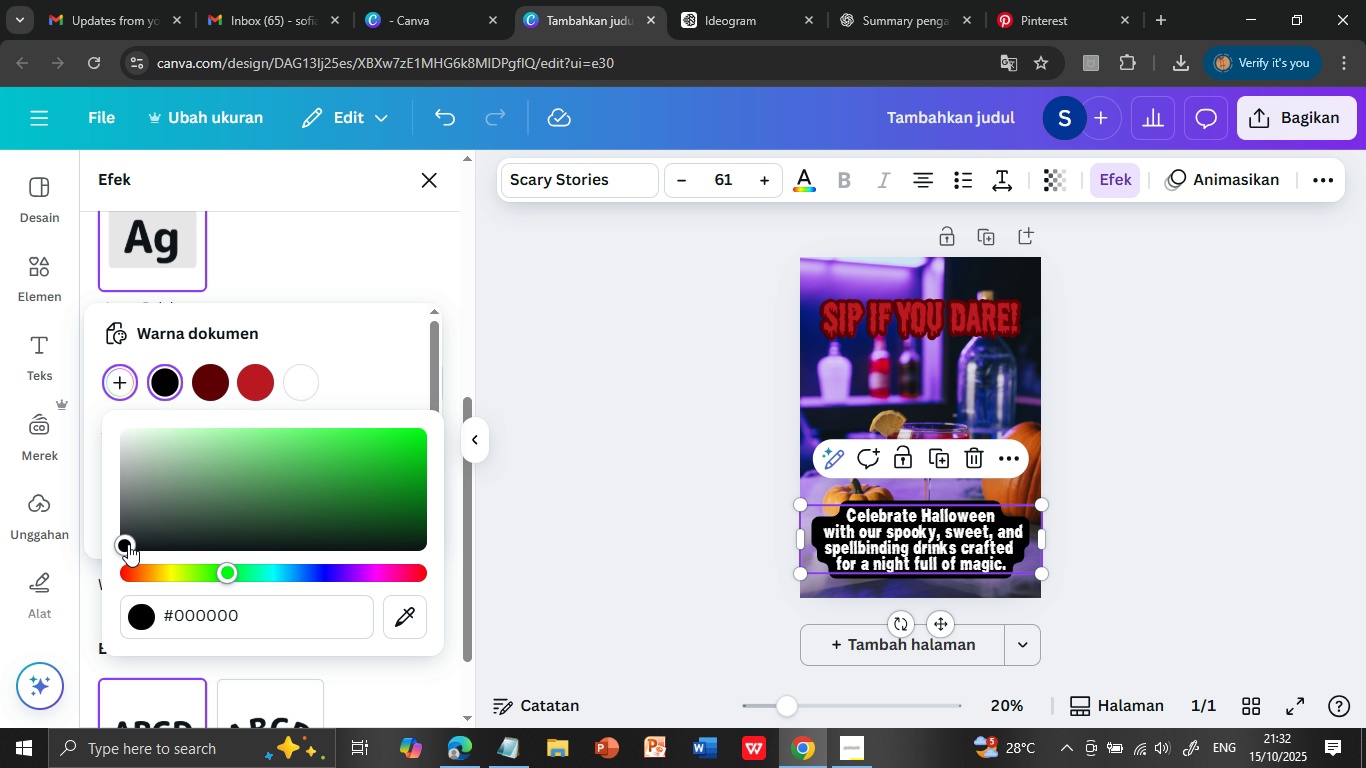 
left_click_drag(start_coordinate=[128, 544], to_coordinate=[415, 523])
 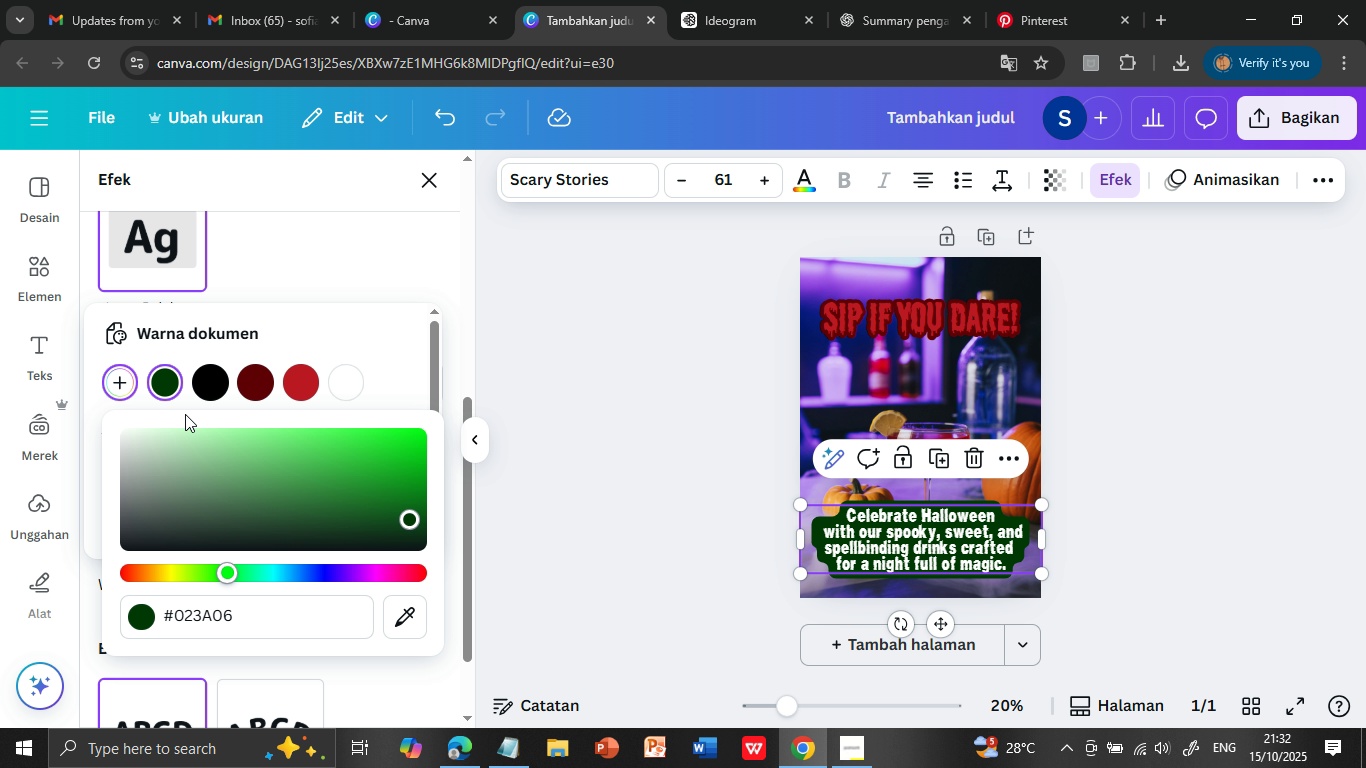 
left_click([171, 385])
 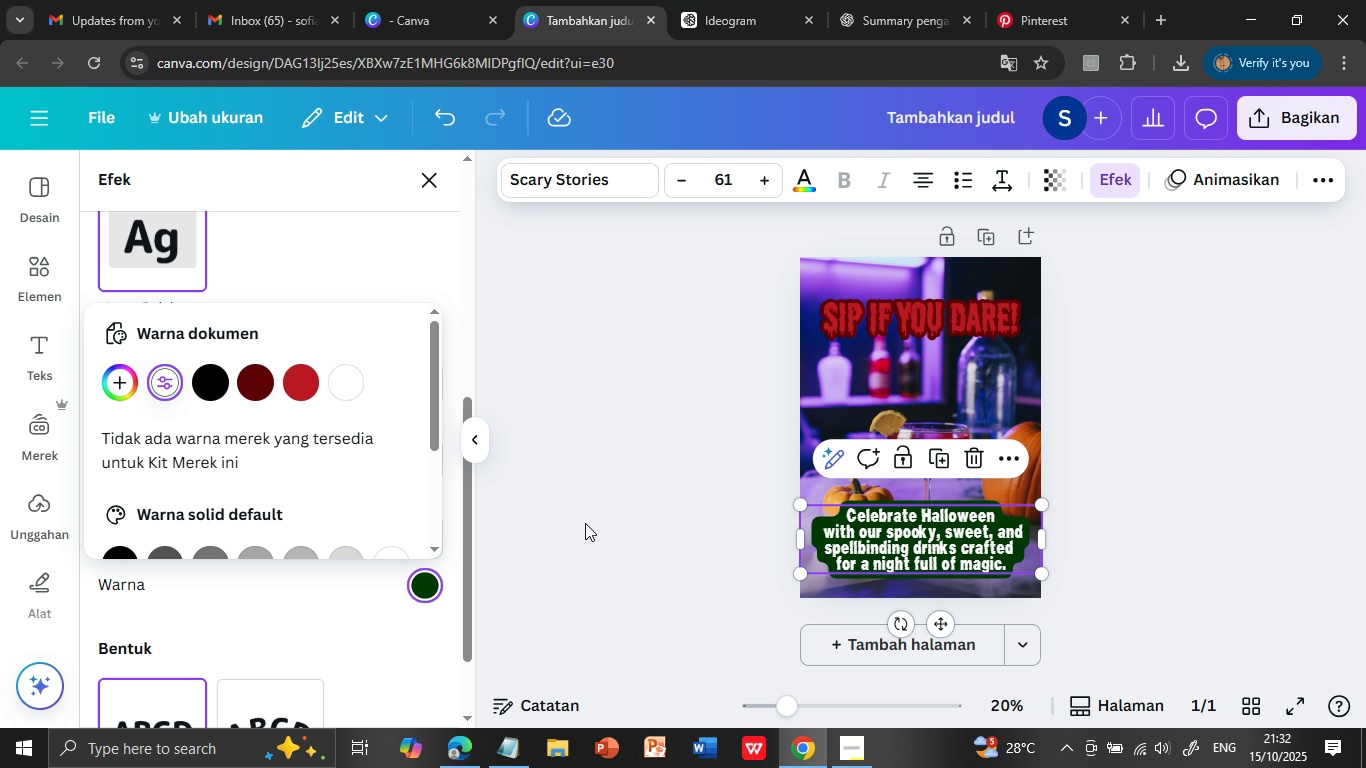 
left_click([585, 523])
 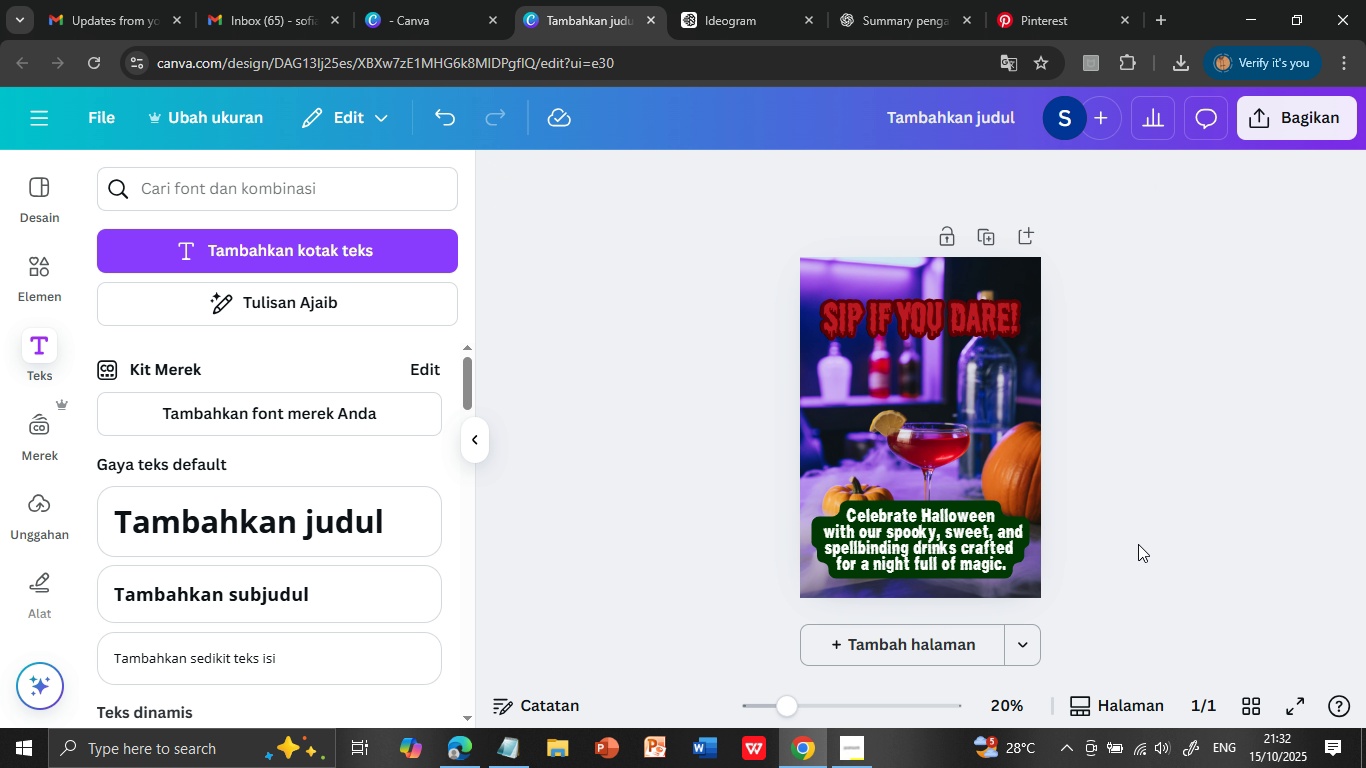 
left_click([1138, 544])
 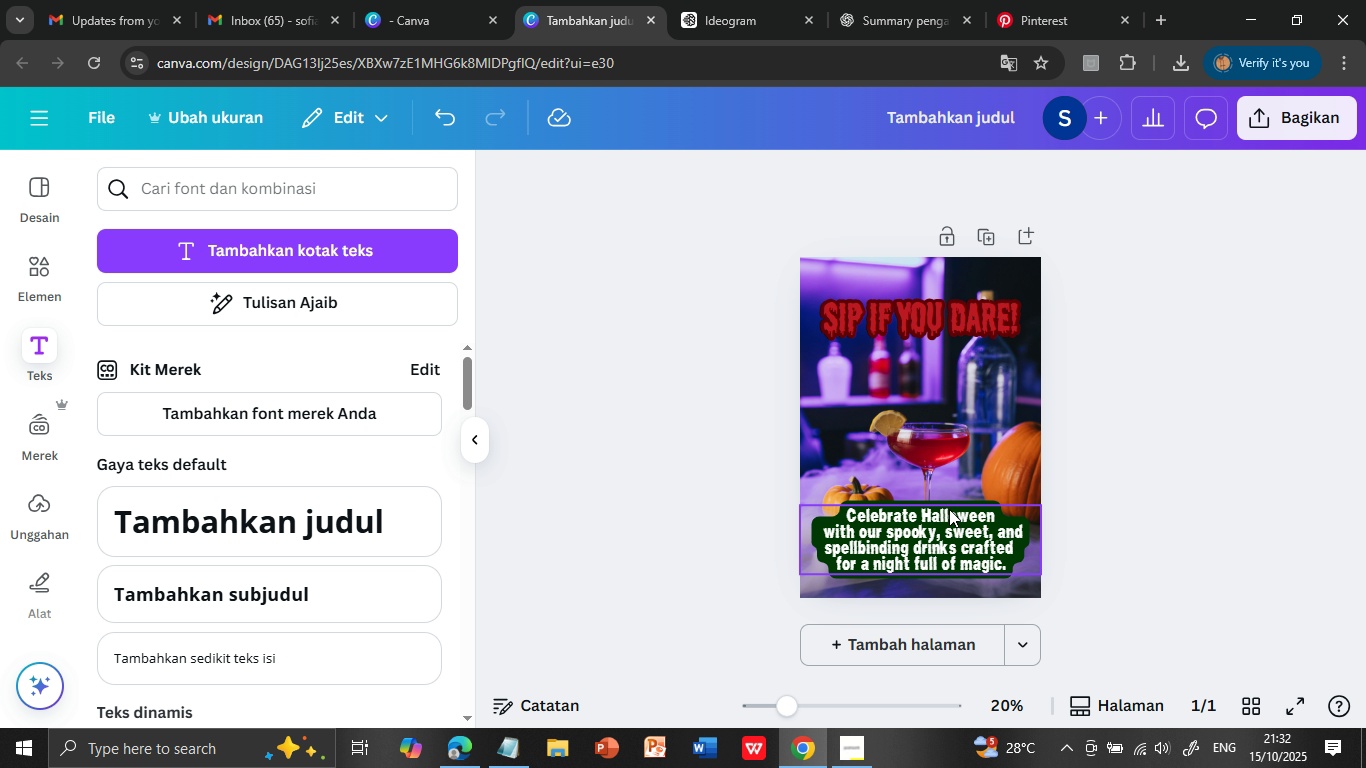 
left_click([950, 507])
 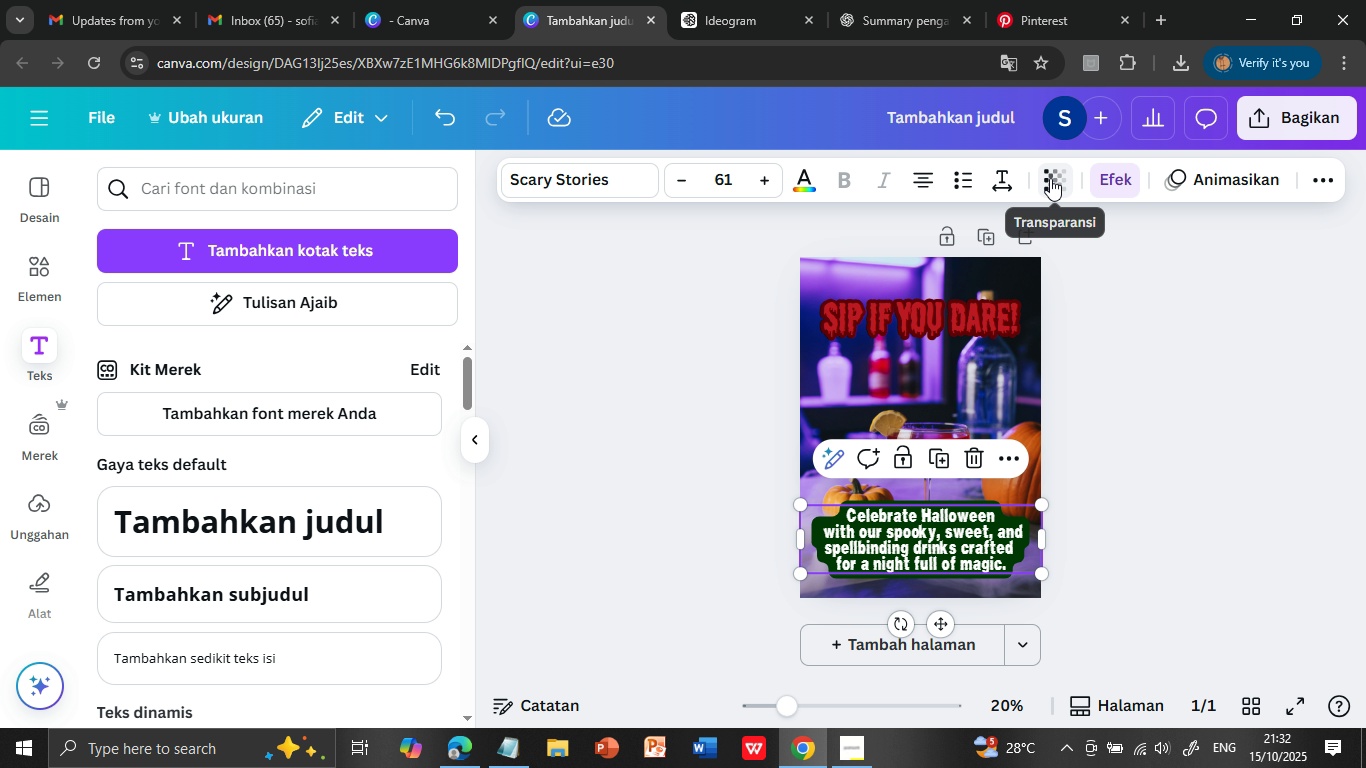 
left_click([1050, 178])
 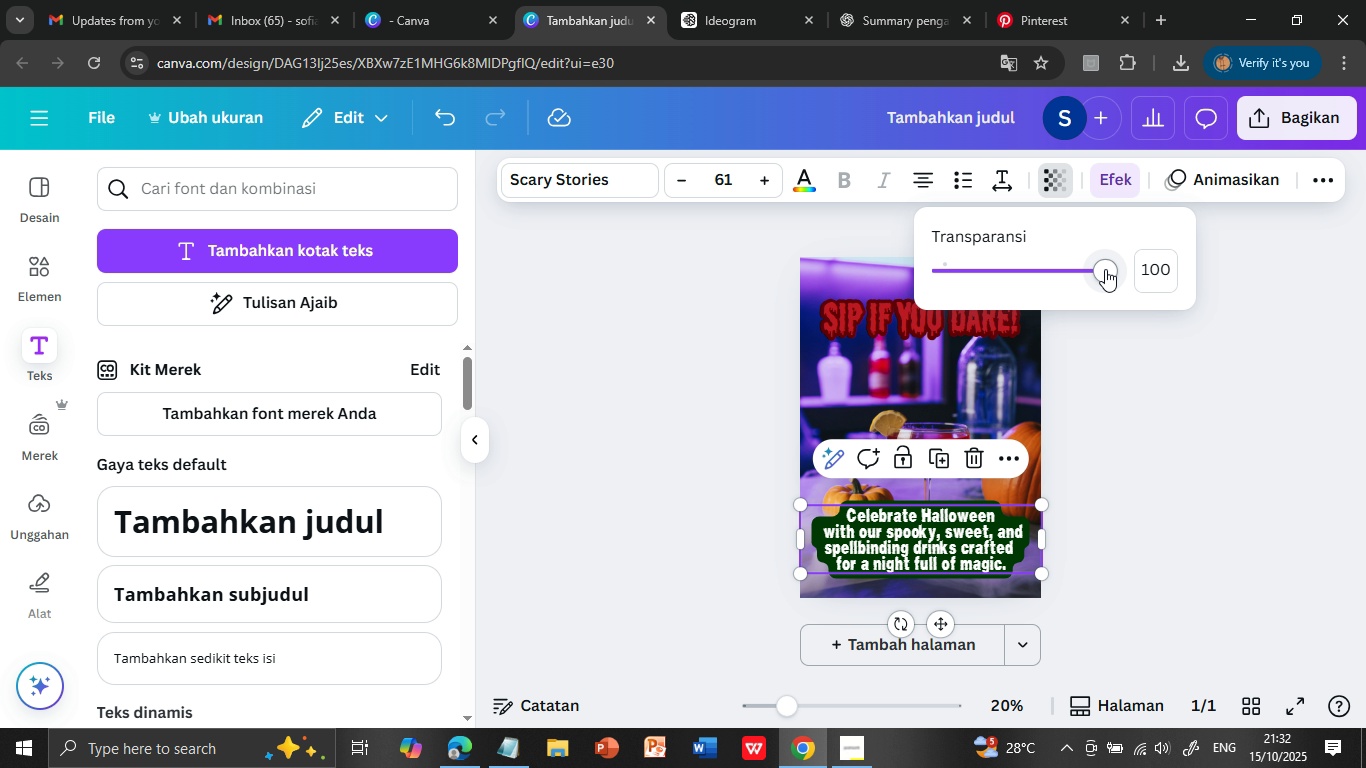 
left_click_drag(start_coordinate=[1105, 269], to_coordinate=[1049, 269])
 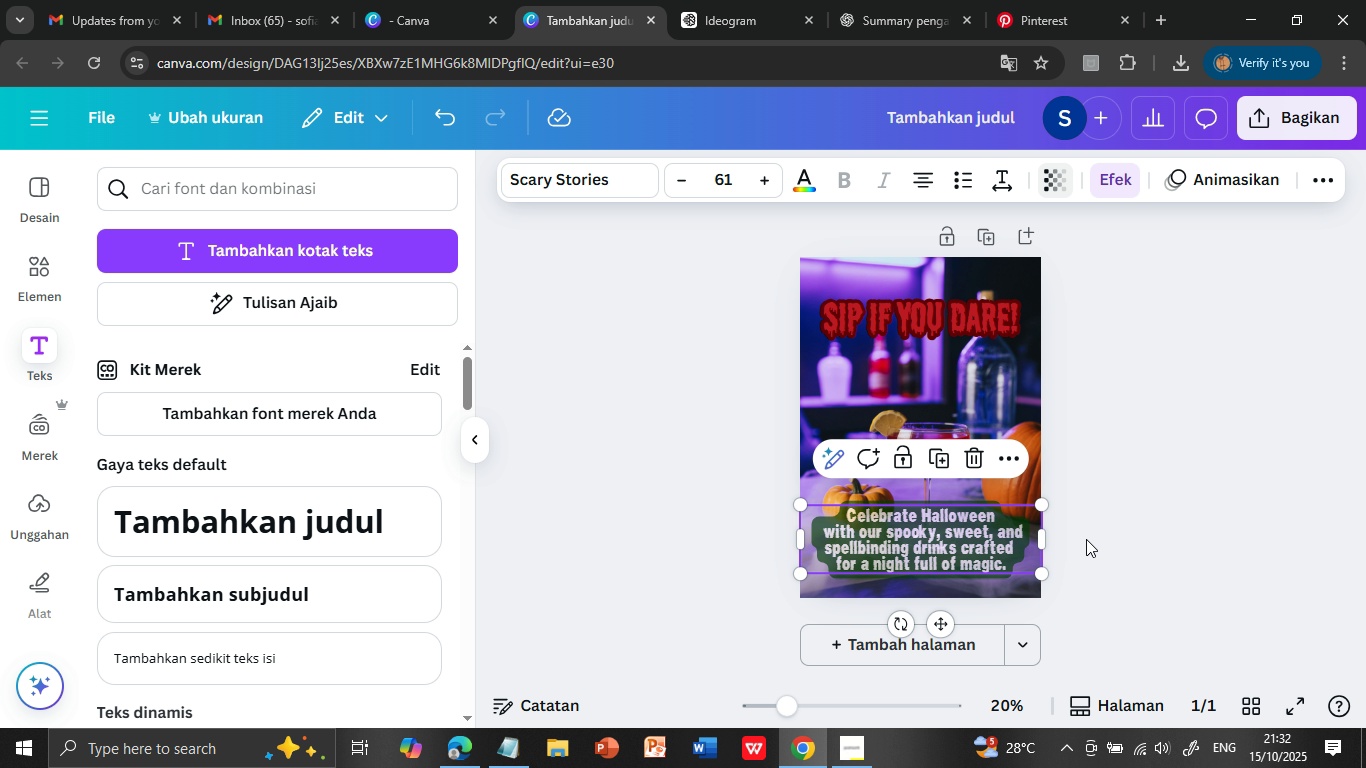 
left_click([1086, 539])
 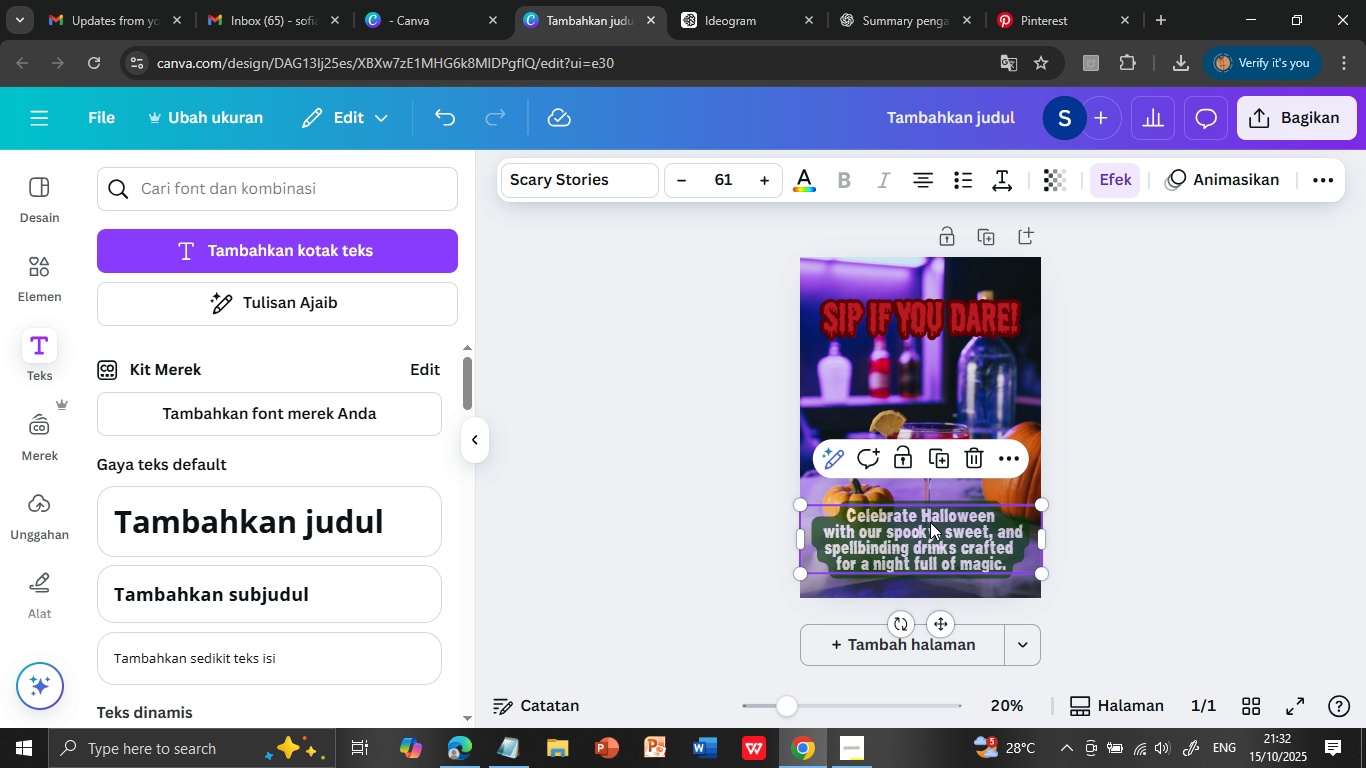 
left_click([946, 517])
 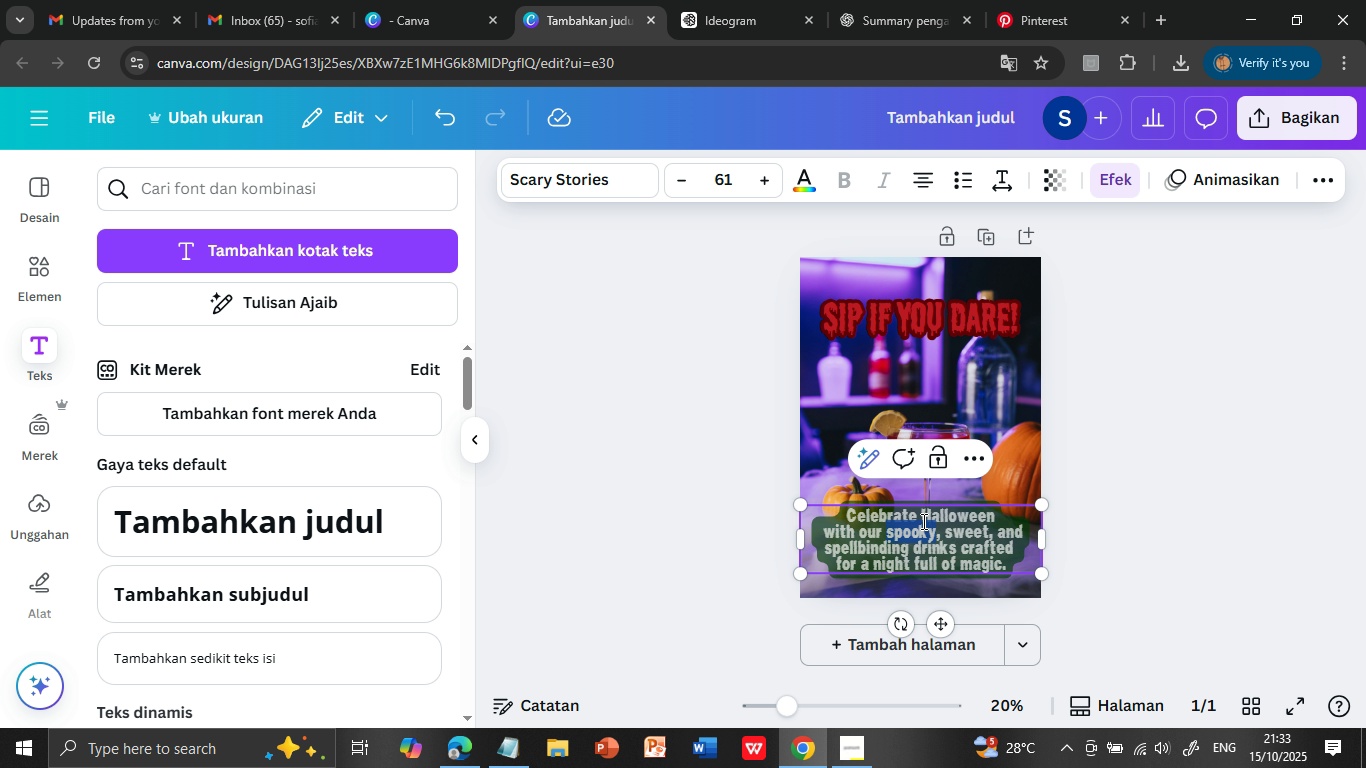 
double_click([922, 521])
 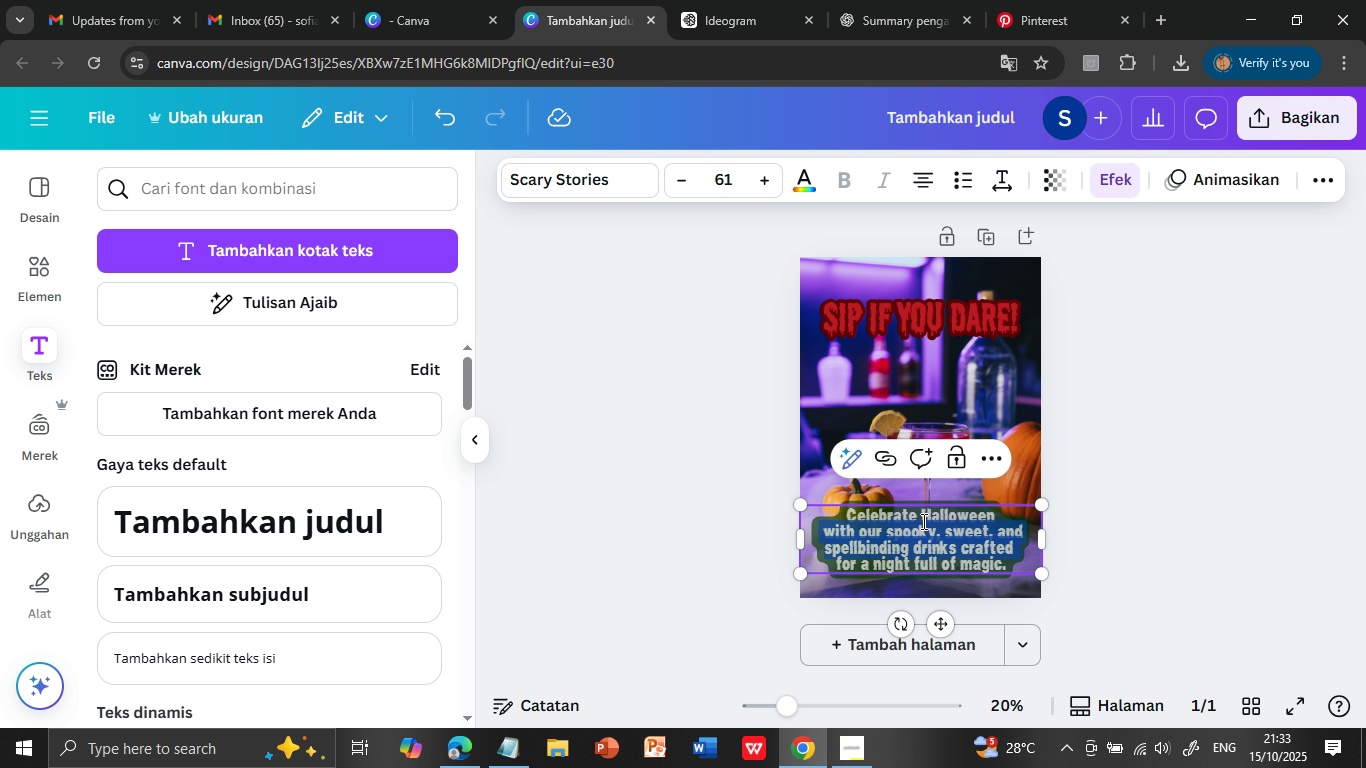 
triple_click([922, 521])
 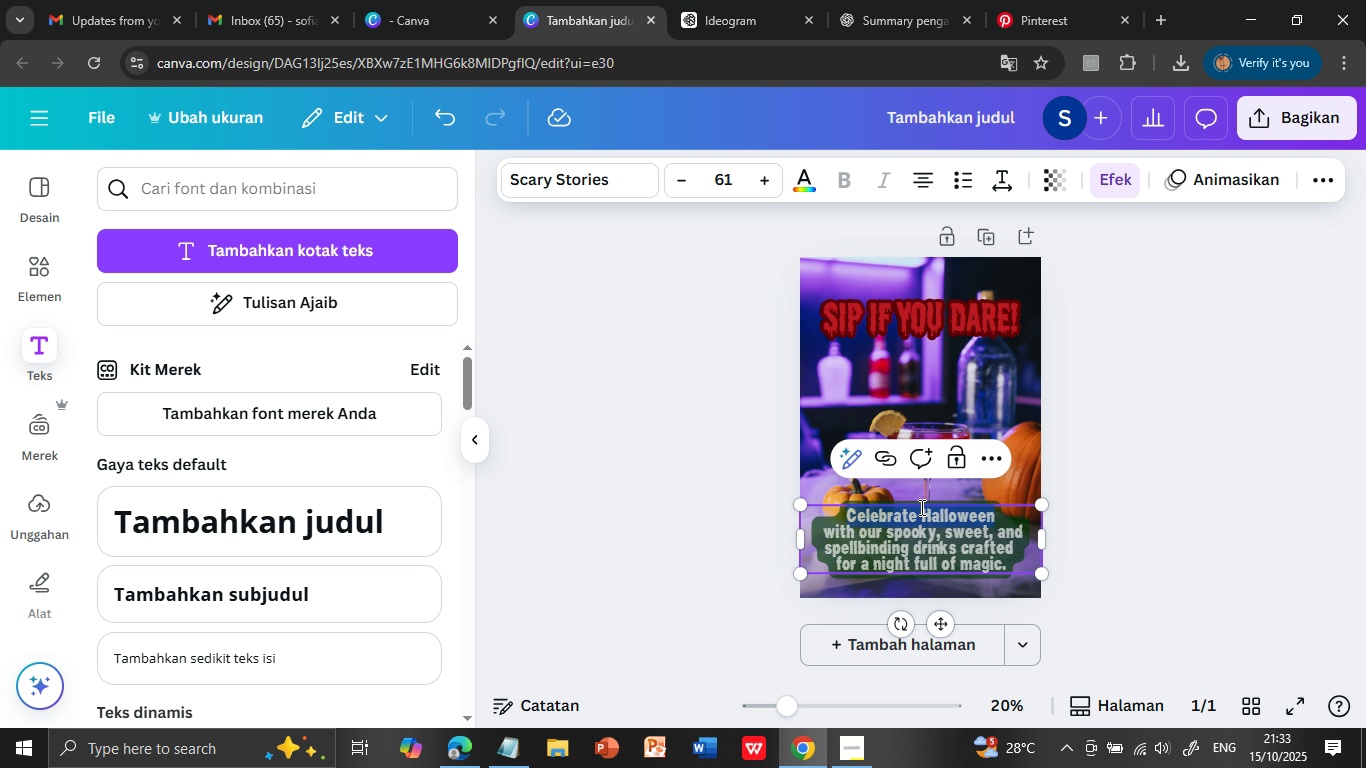 
double_click([920, 507])
 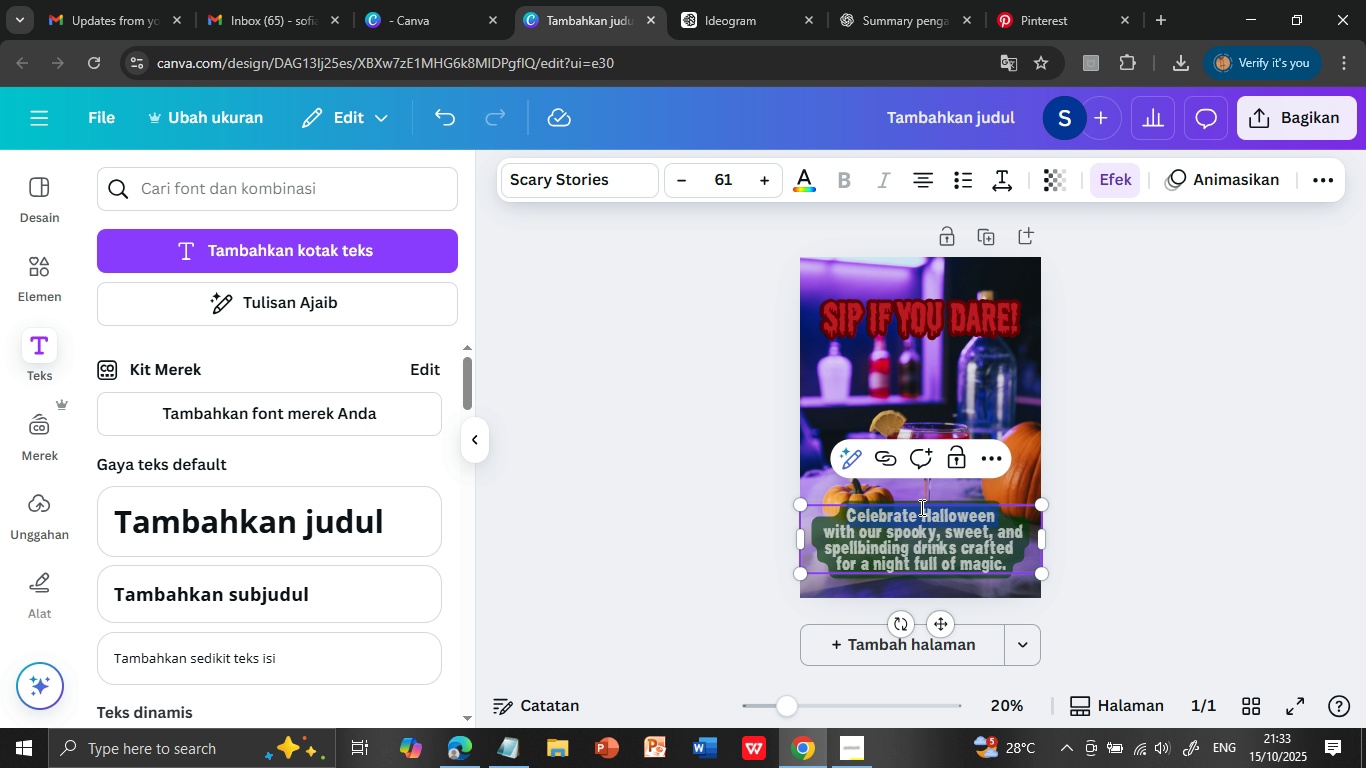 
triple_click([920, 507])
 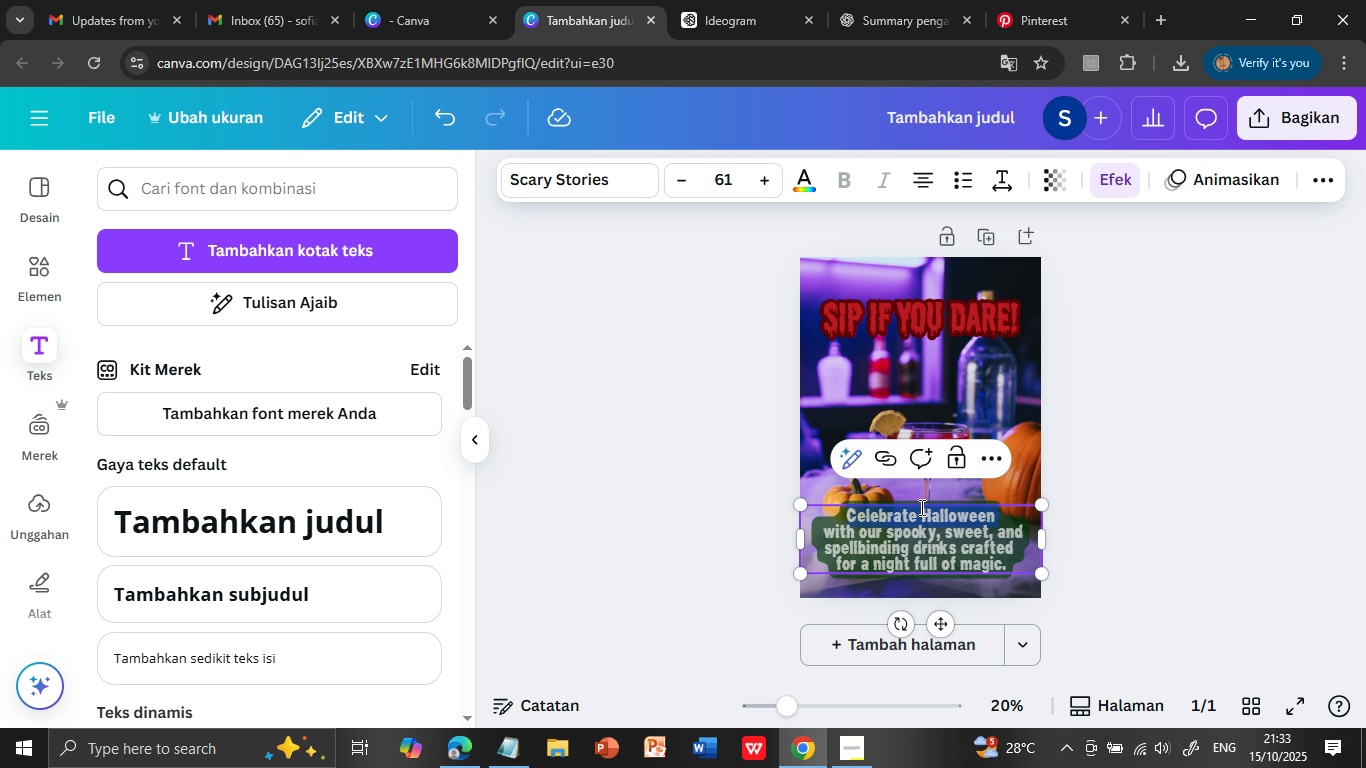 
key(Shift+ArrowDown)
 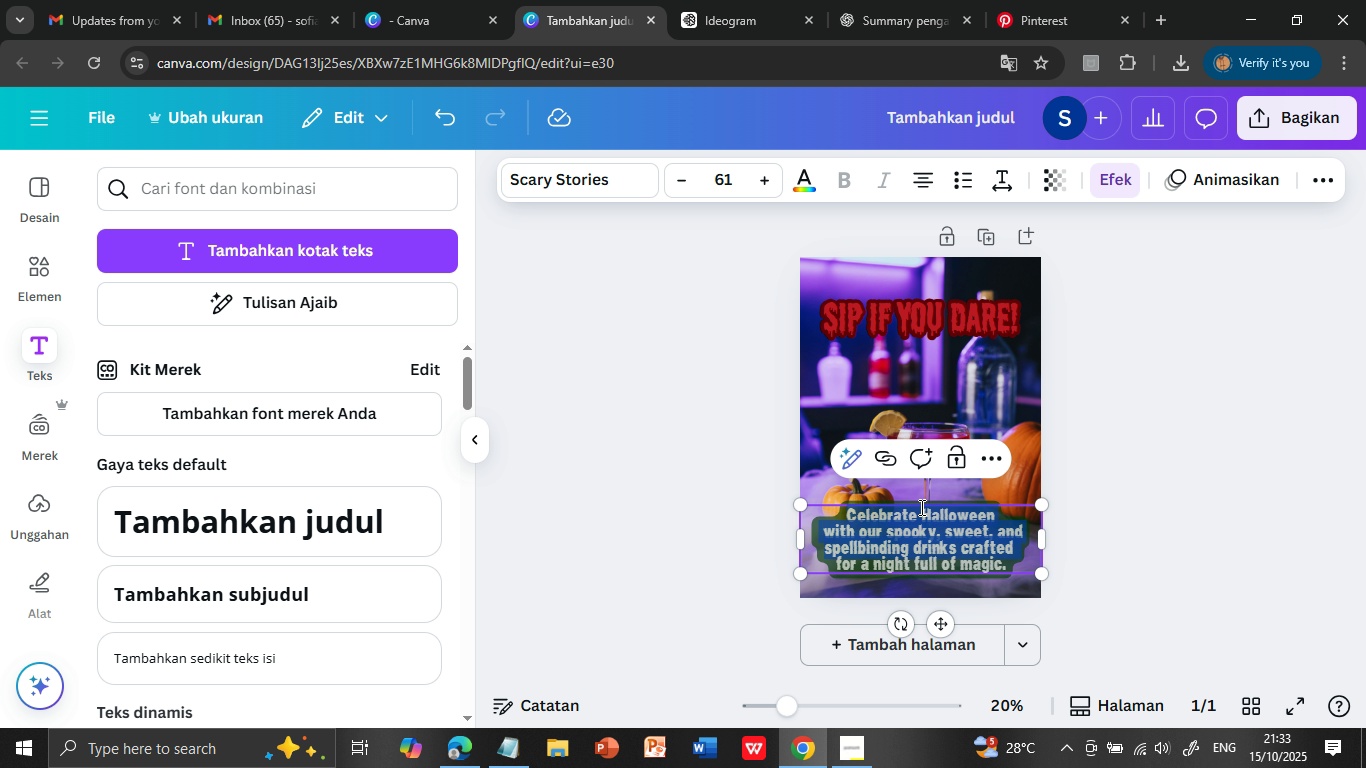 
key(Shift+ArrowDown)
 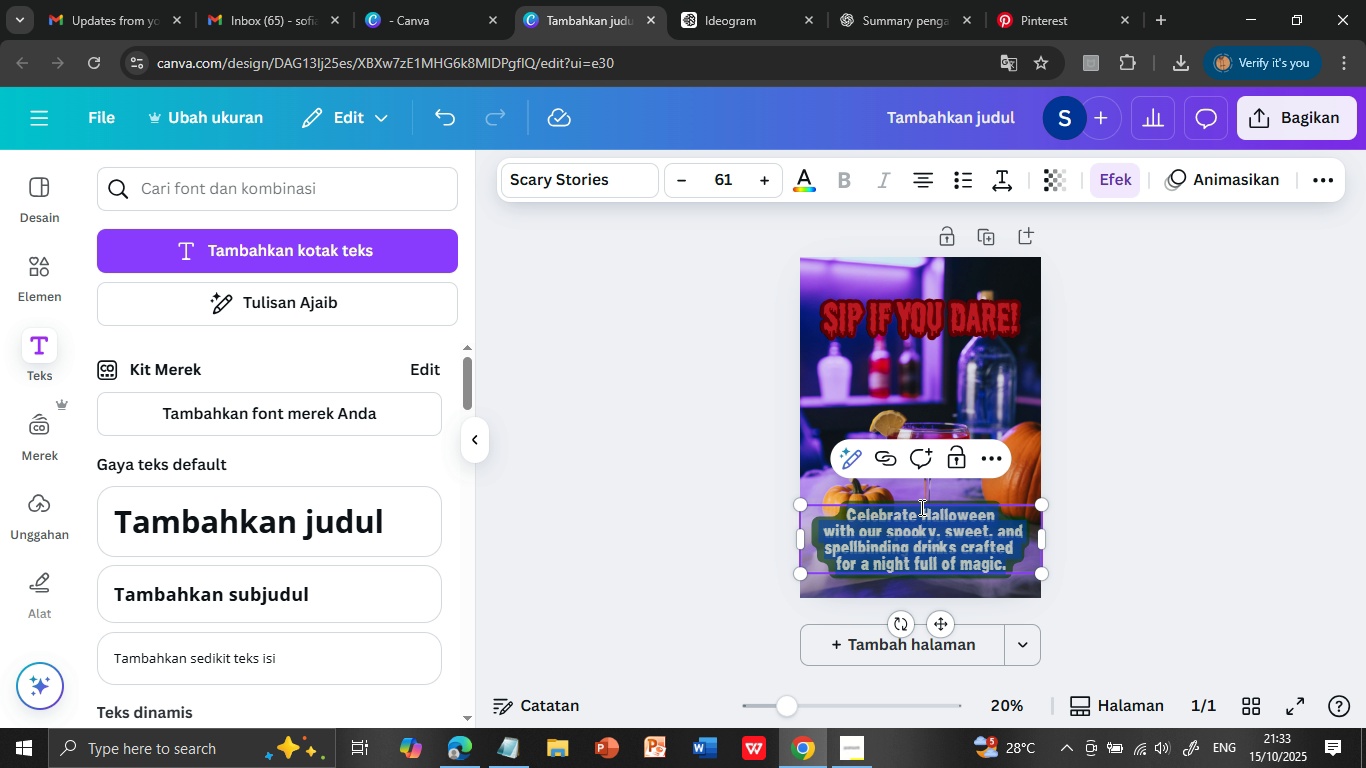 
key(Shift+ArrowDown)
 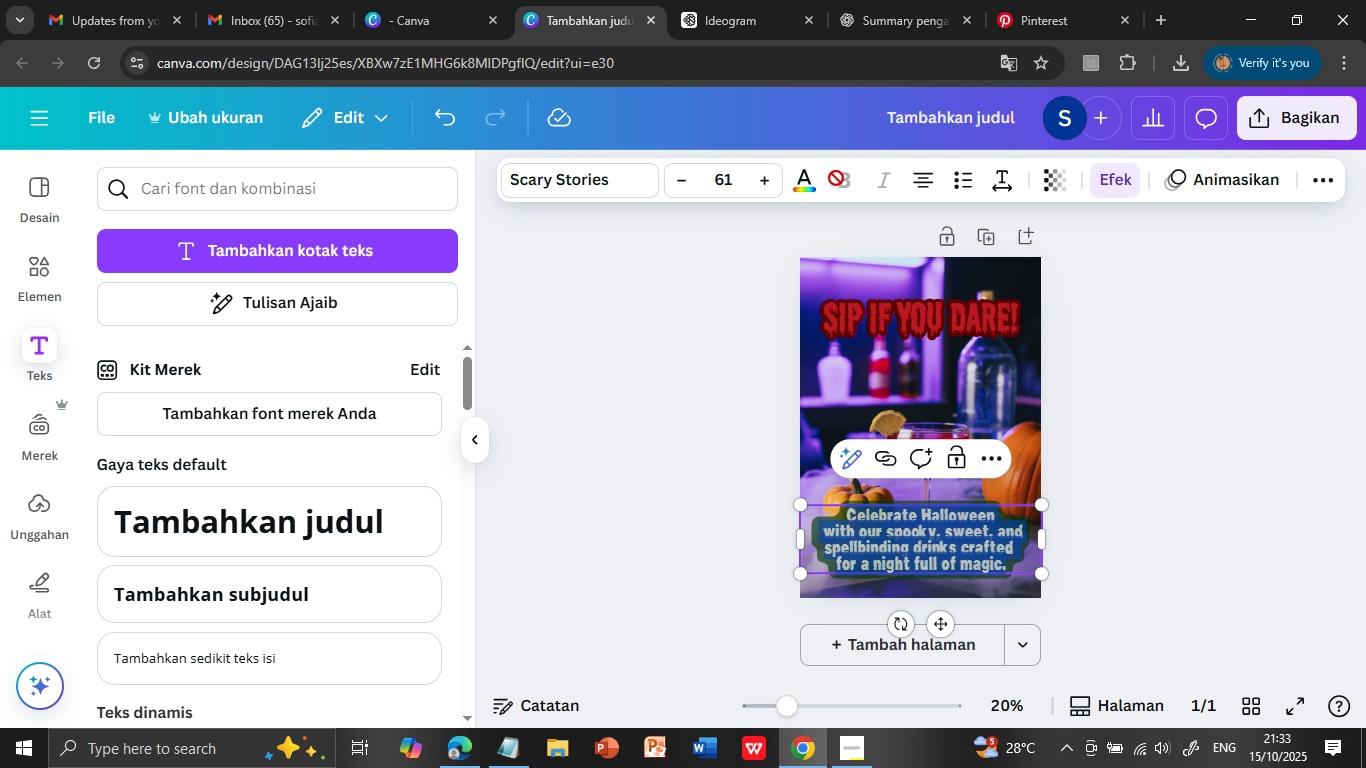 
left_click([1108, 475])
 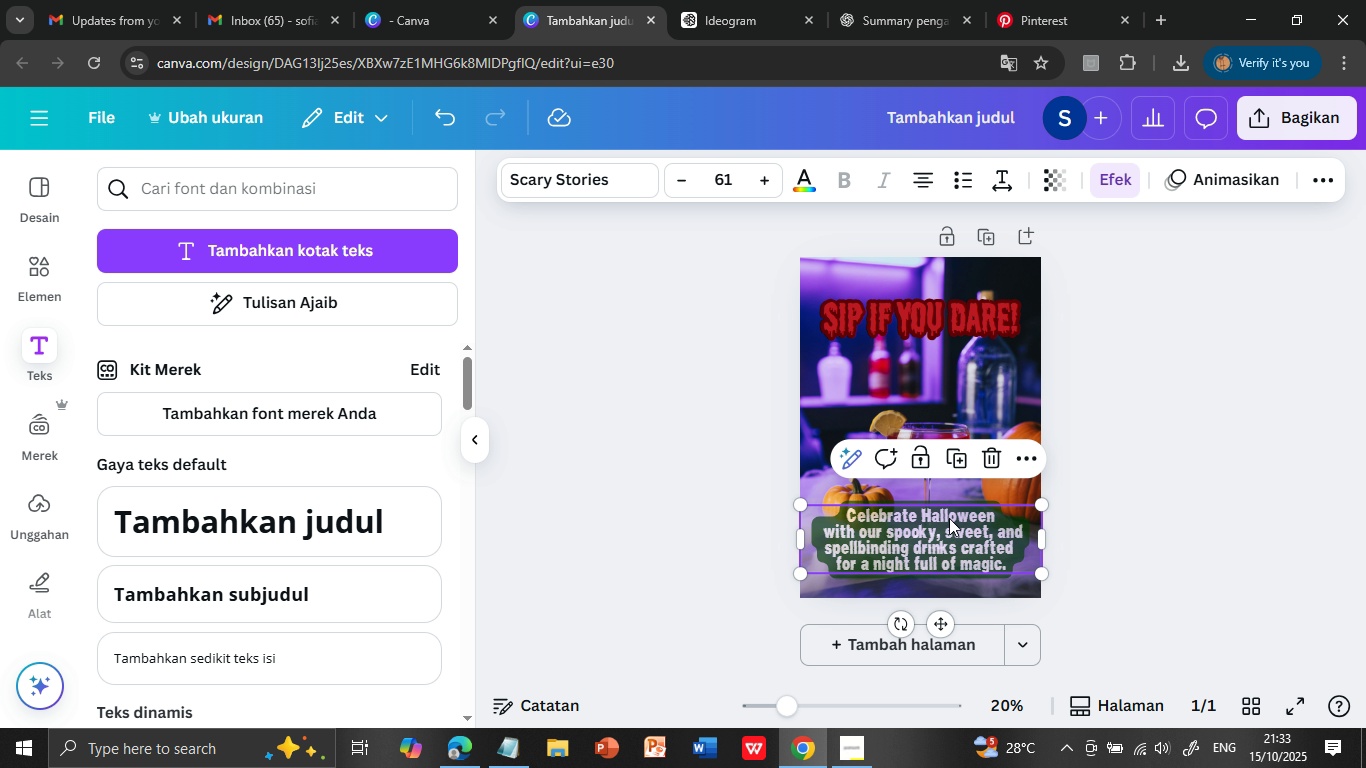 
double_click([949, 518])
 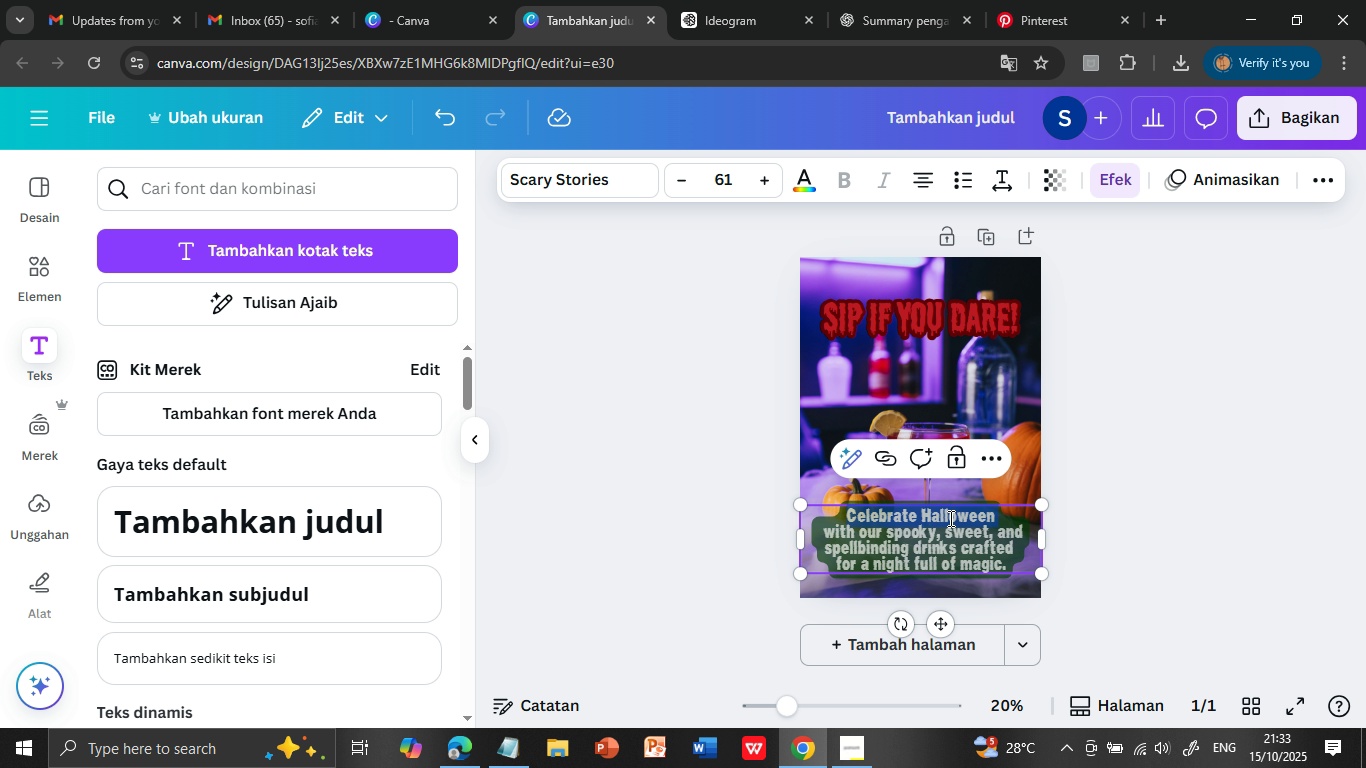 
triple_click([949, 518])
 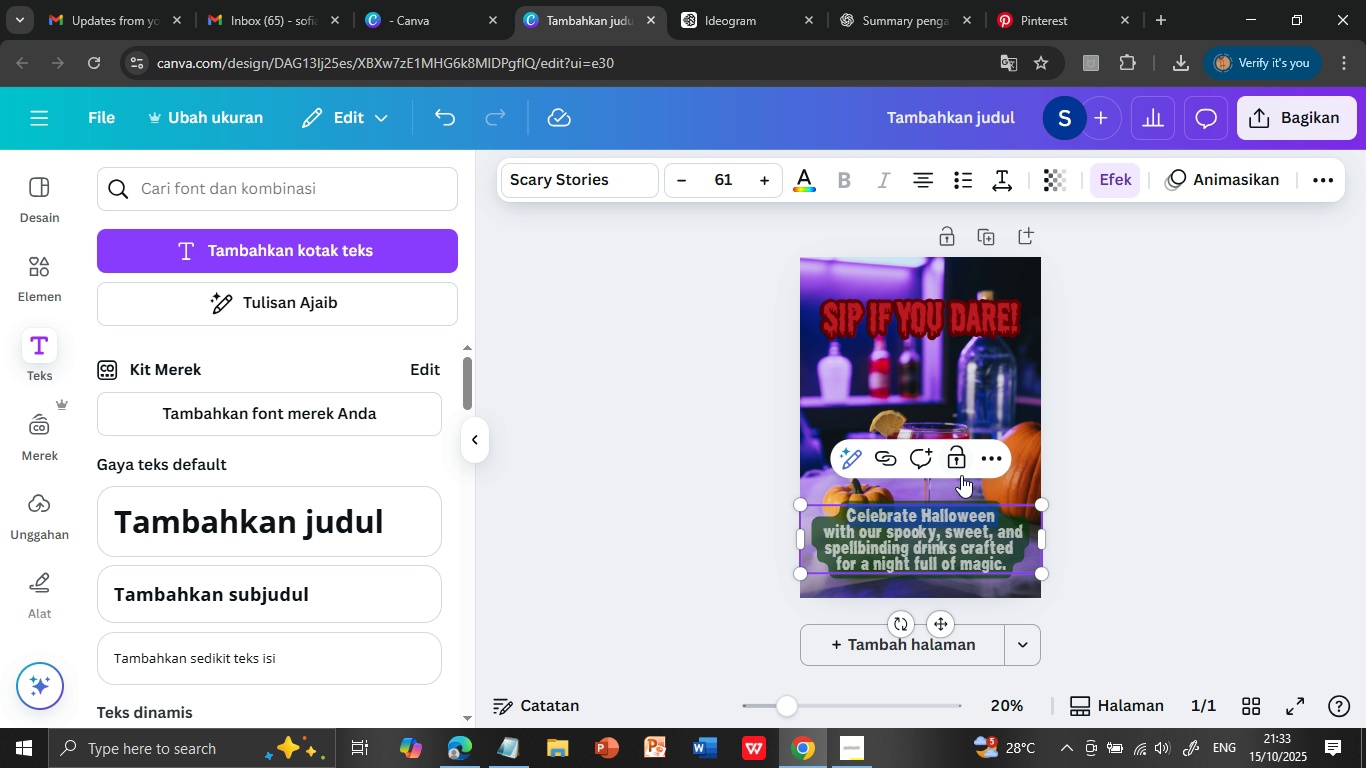 
key(Shift+ArrowDown)
 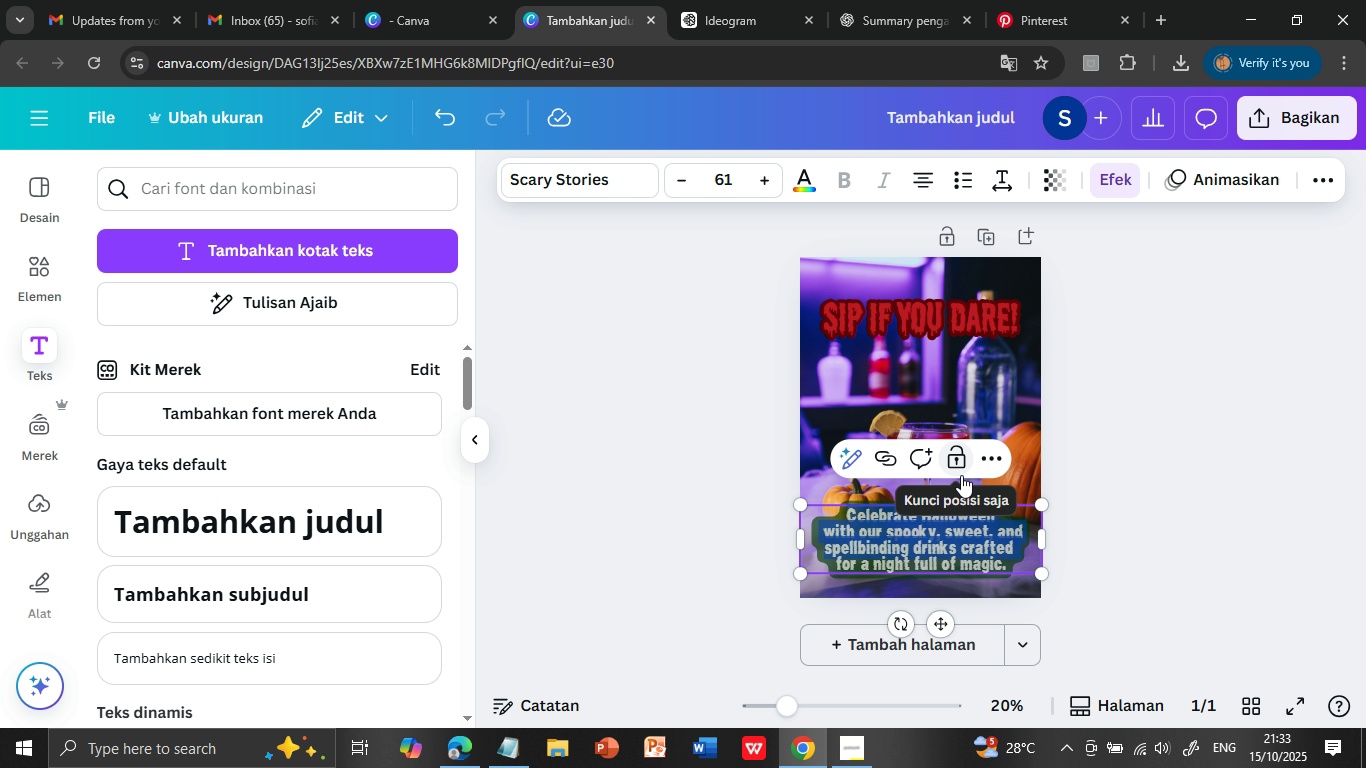 
key(Shift+ArrowDown)
 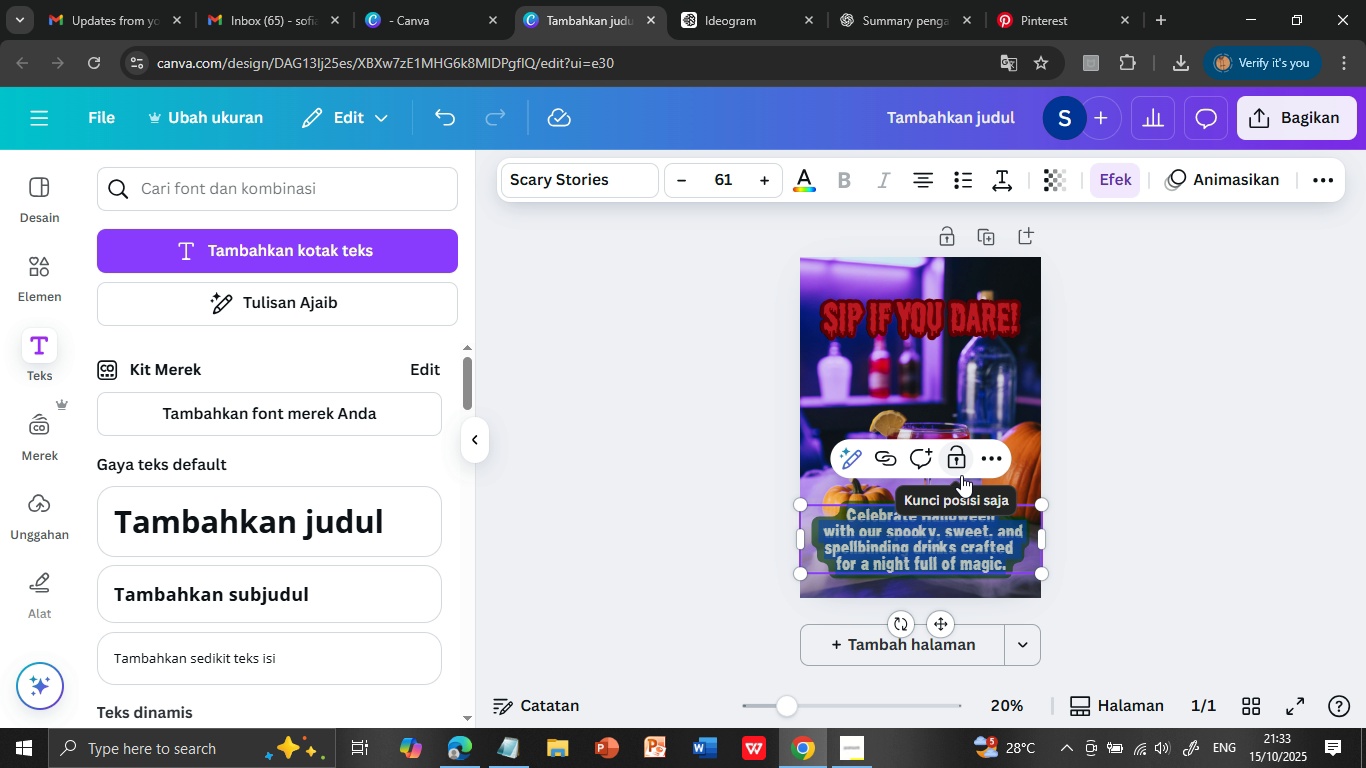 
key(Shift+ArrowDown)
 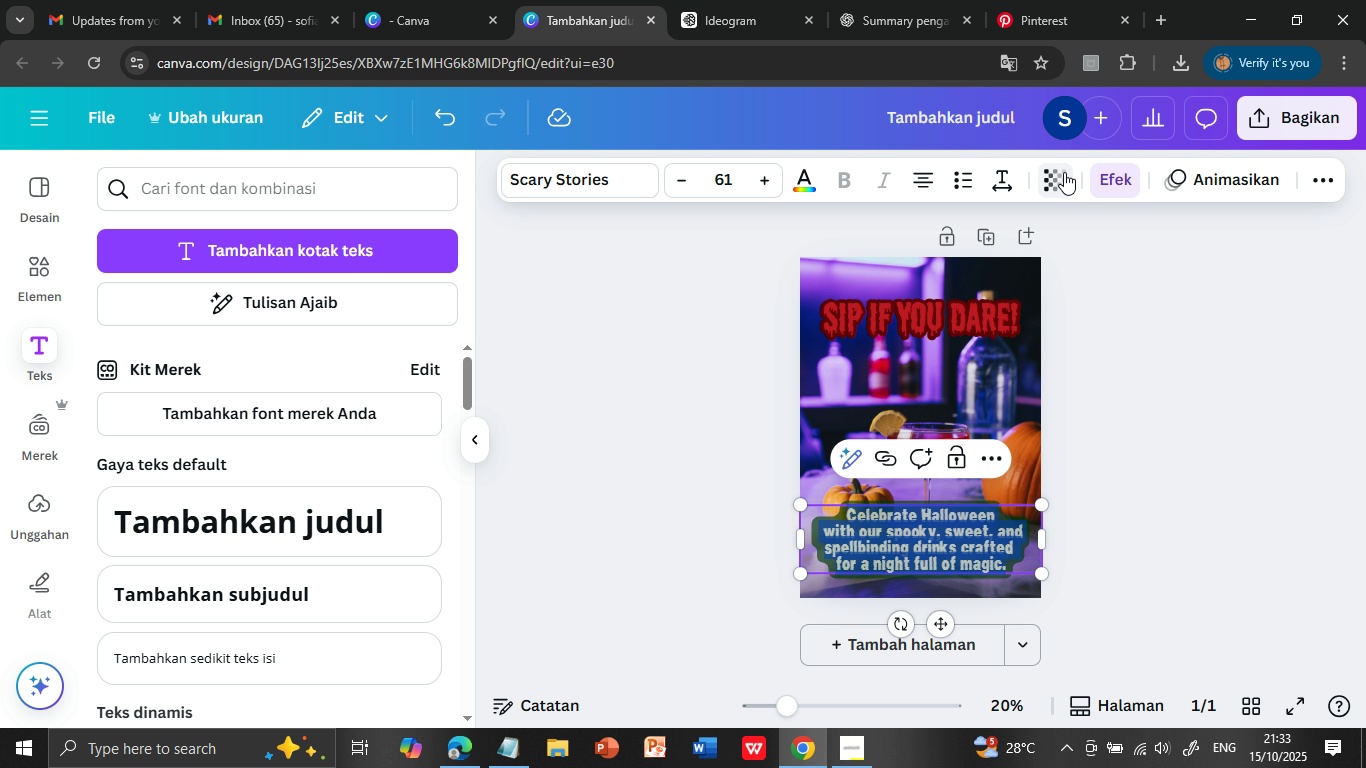 
left_click([1064, 172])
 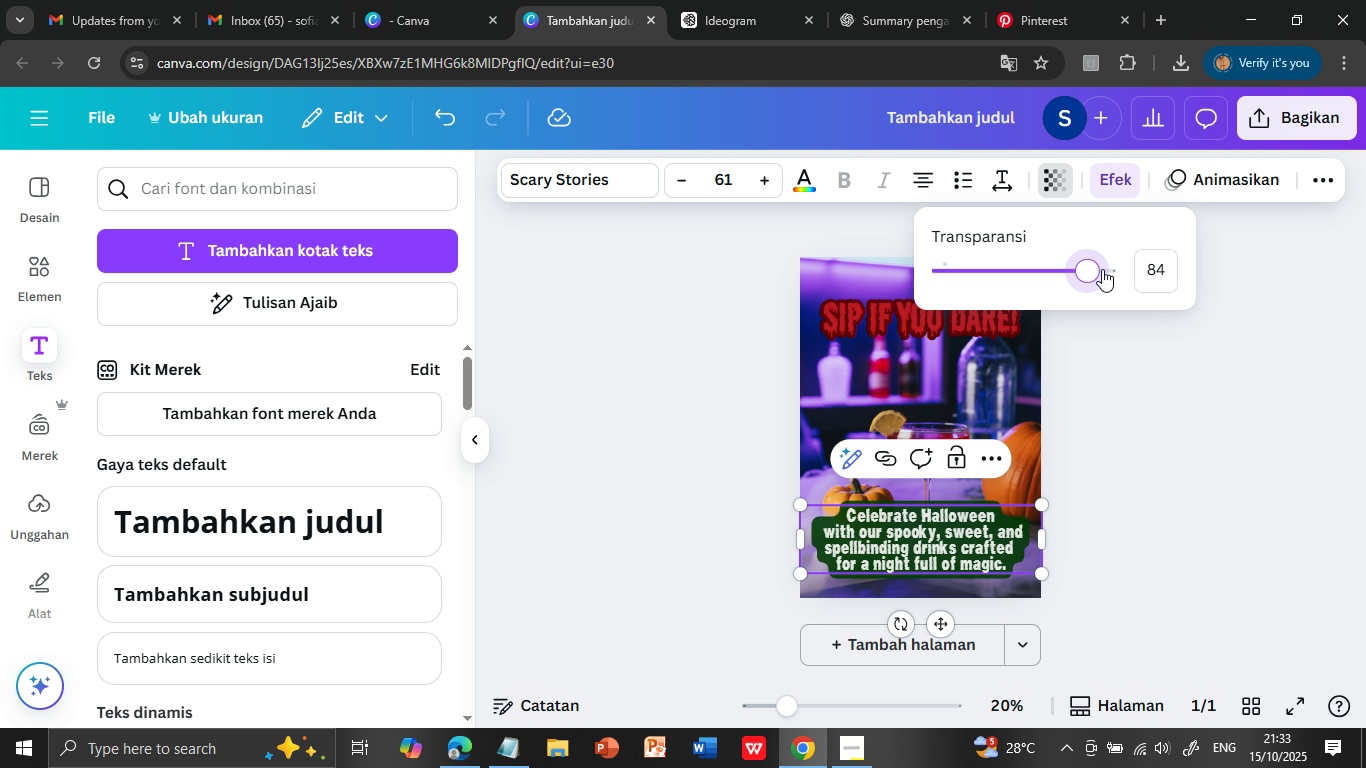 
left_click_drag(start_coordinate=[1045, 269], to_coordinate=[1111, 269])
 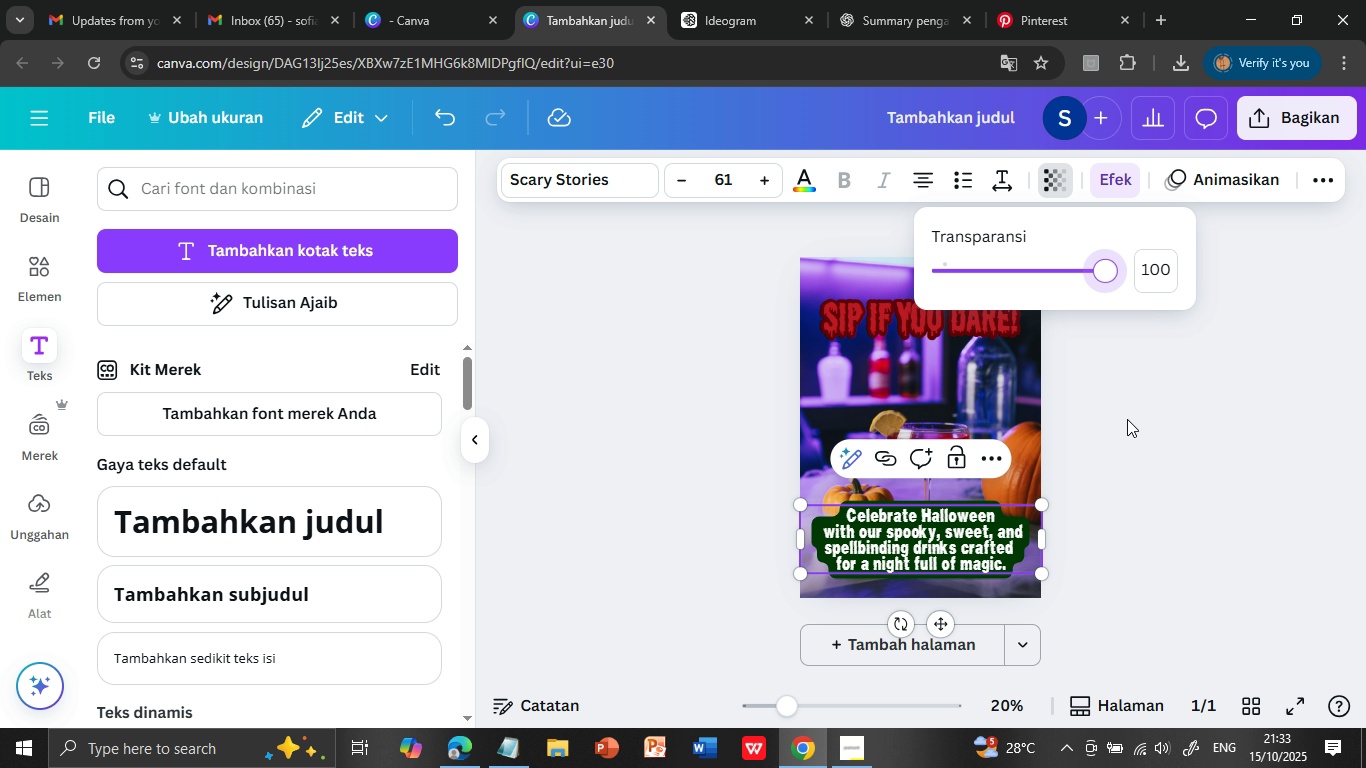 
left_click([1115, 176])
 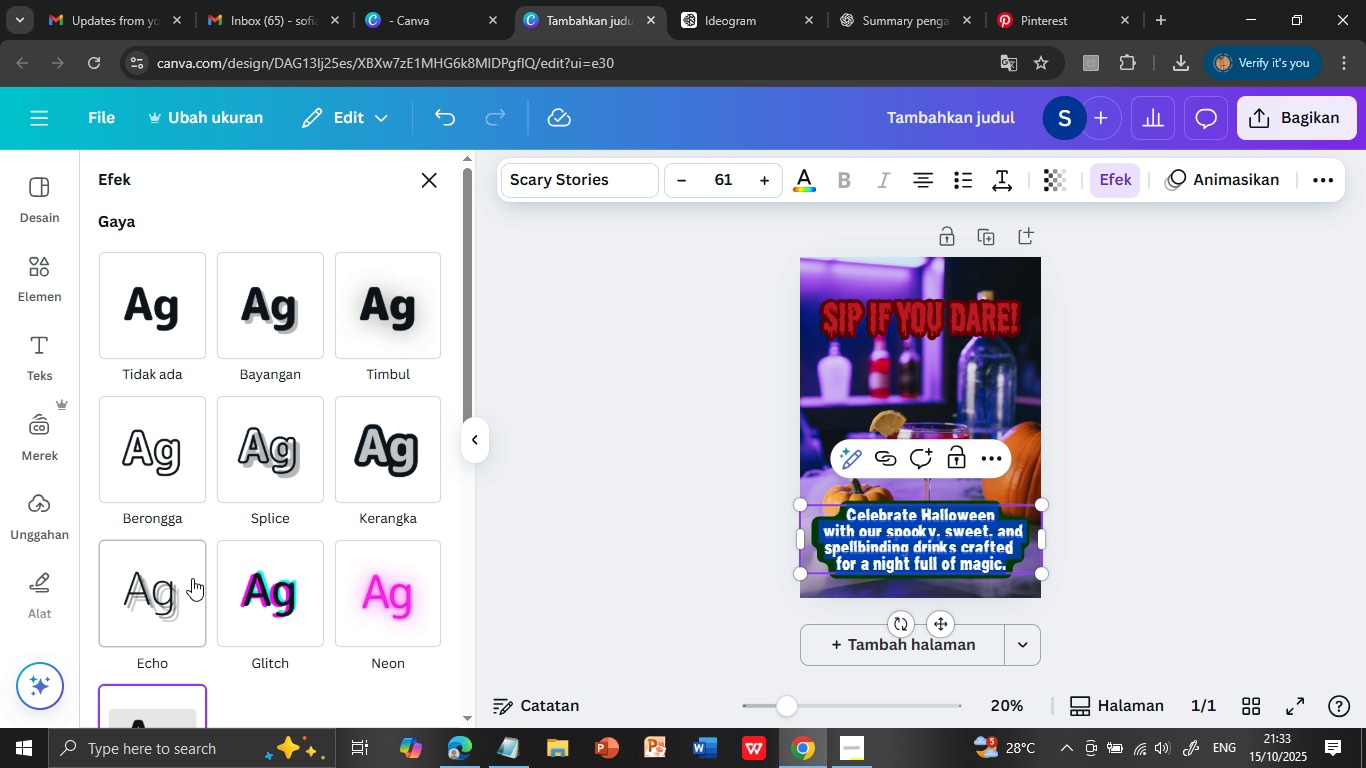 
scroll: coordinate [254, 582], scroll_direction: down, amount: 6.0
 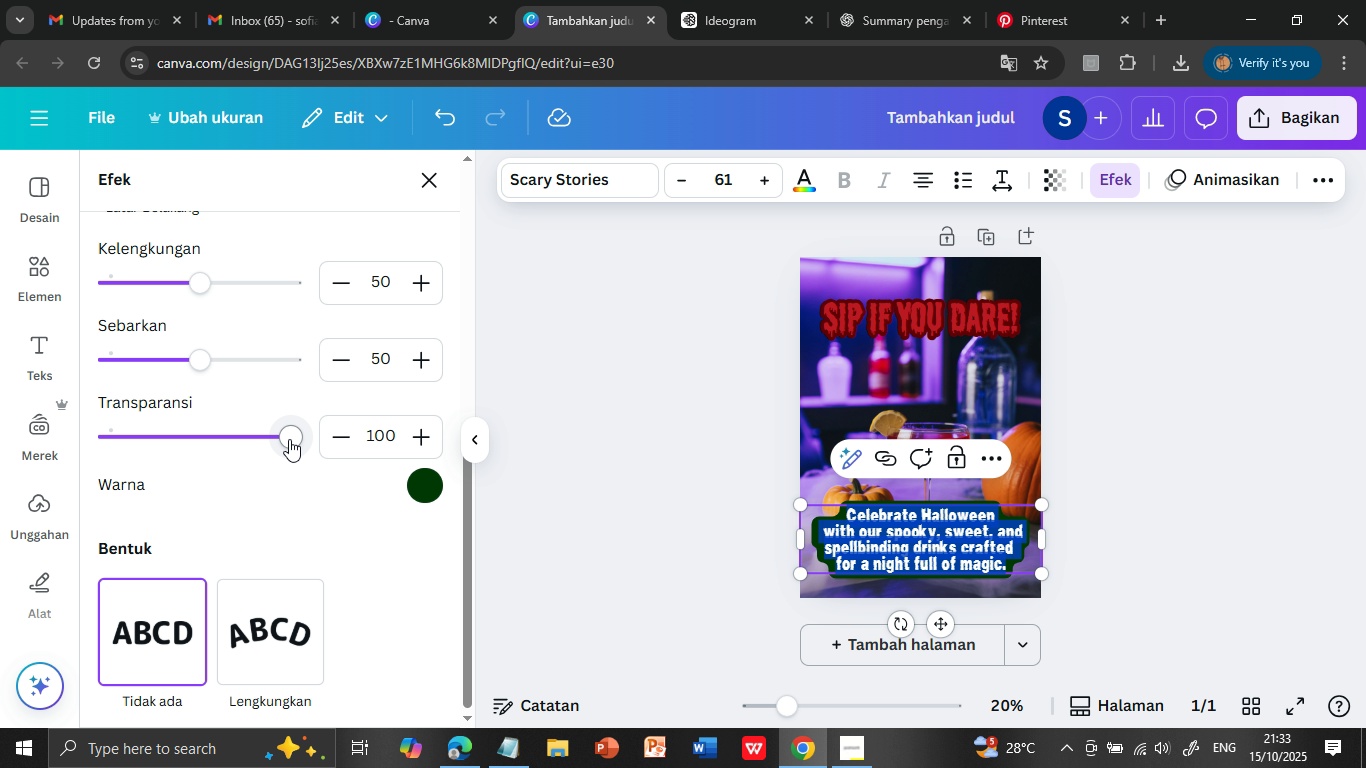 
left_click_drag(start_coordinate=[289, 436], to_coordinate=[233, 433])
 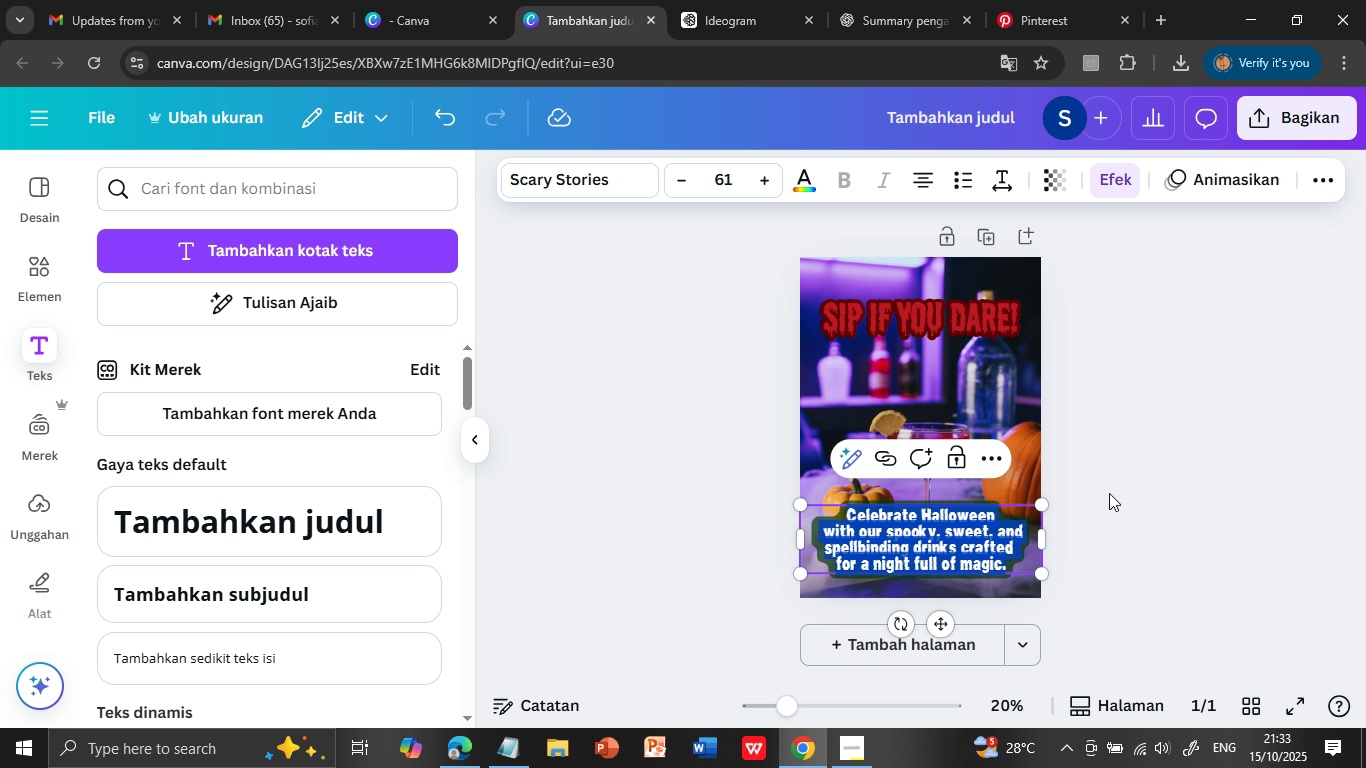 
left_click([1109, 493])
 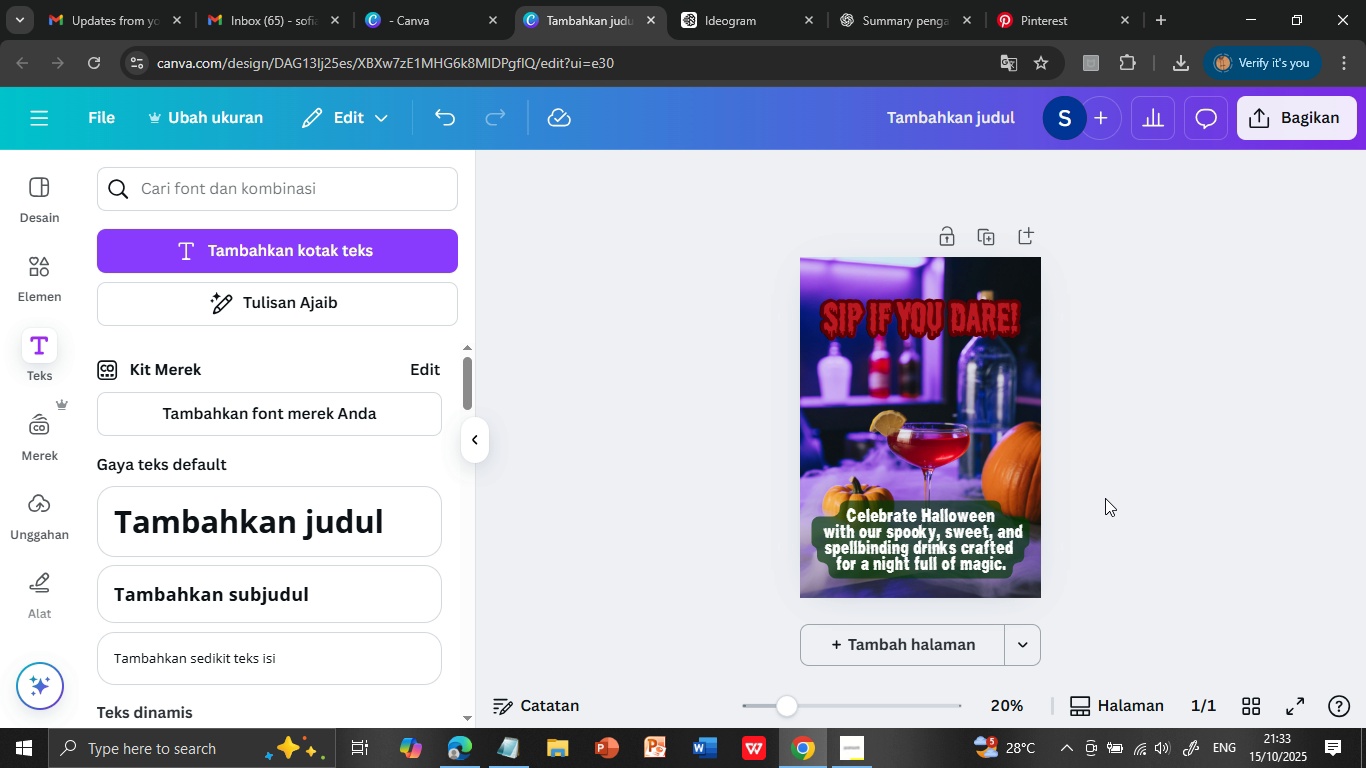 
wait(5.96)
 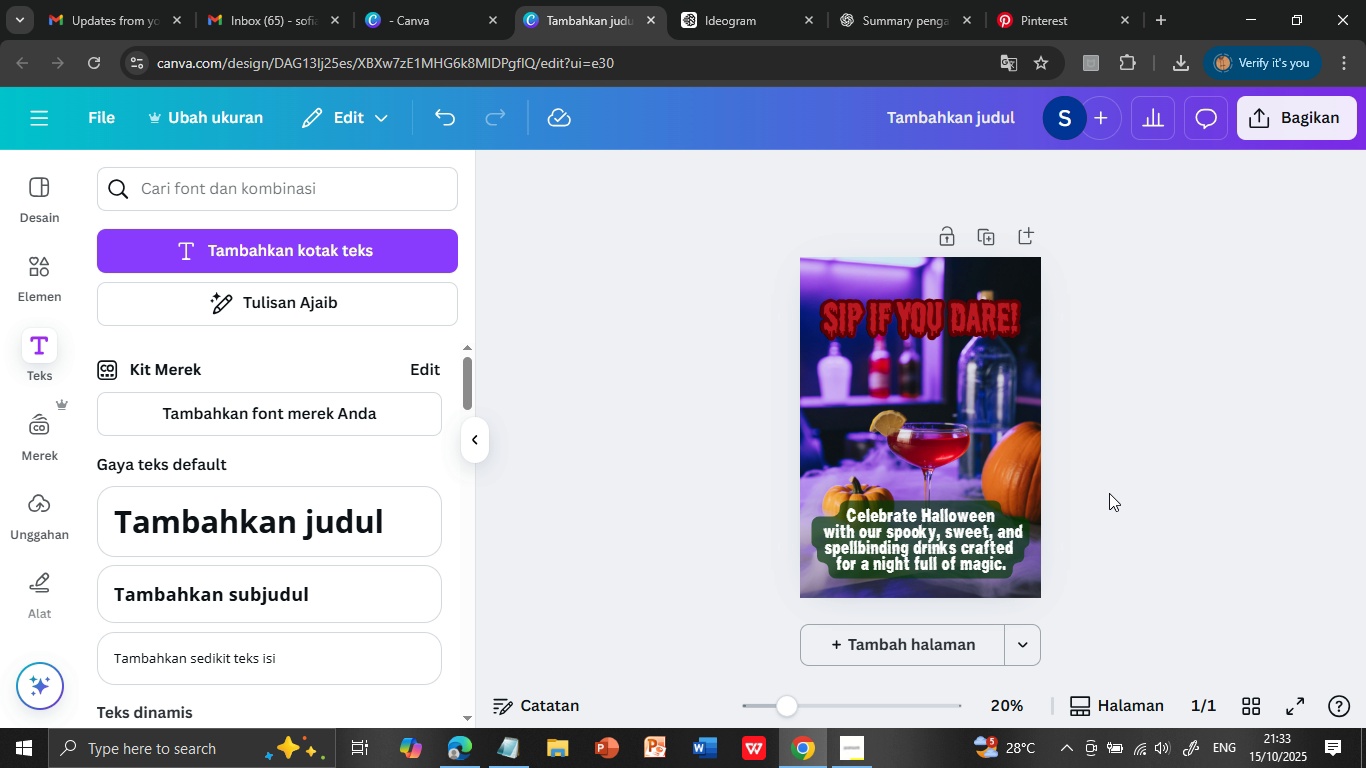 
scroll: coordinate [1132, 538], scroll_direction: down, amount: 1.0
 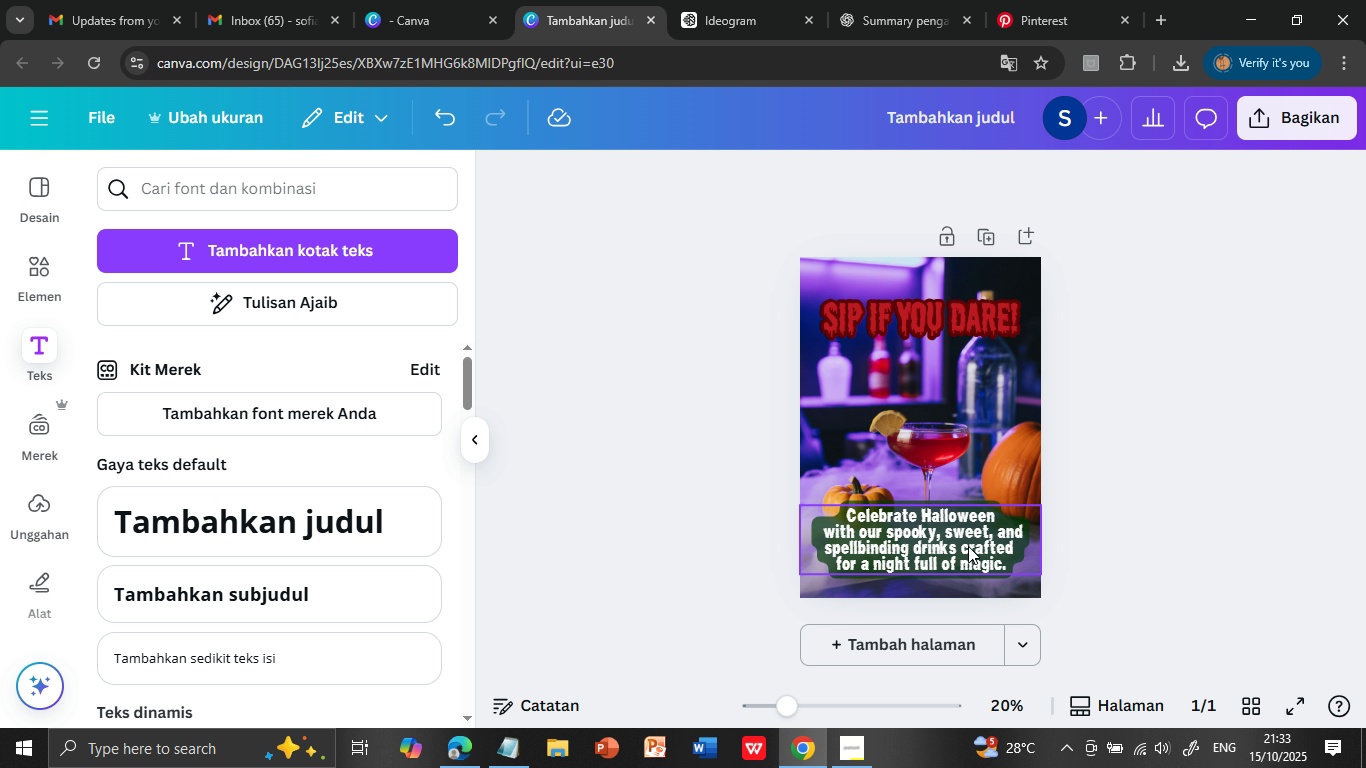 
left_click_drag(start_coordinate=[963, 526], to_coordinate=[964, 535])
 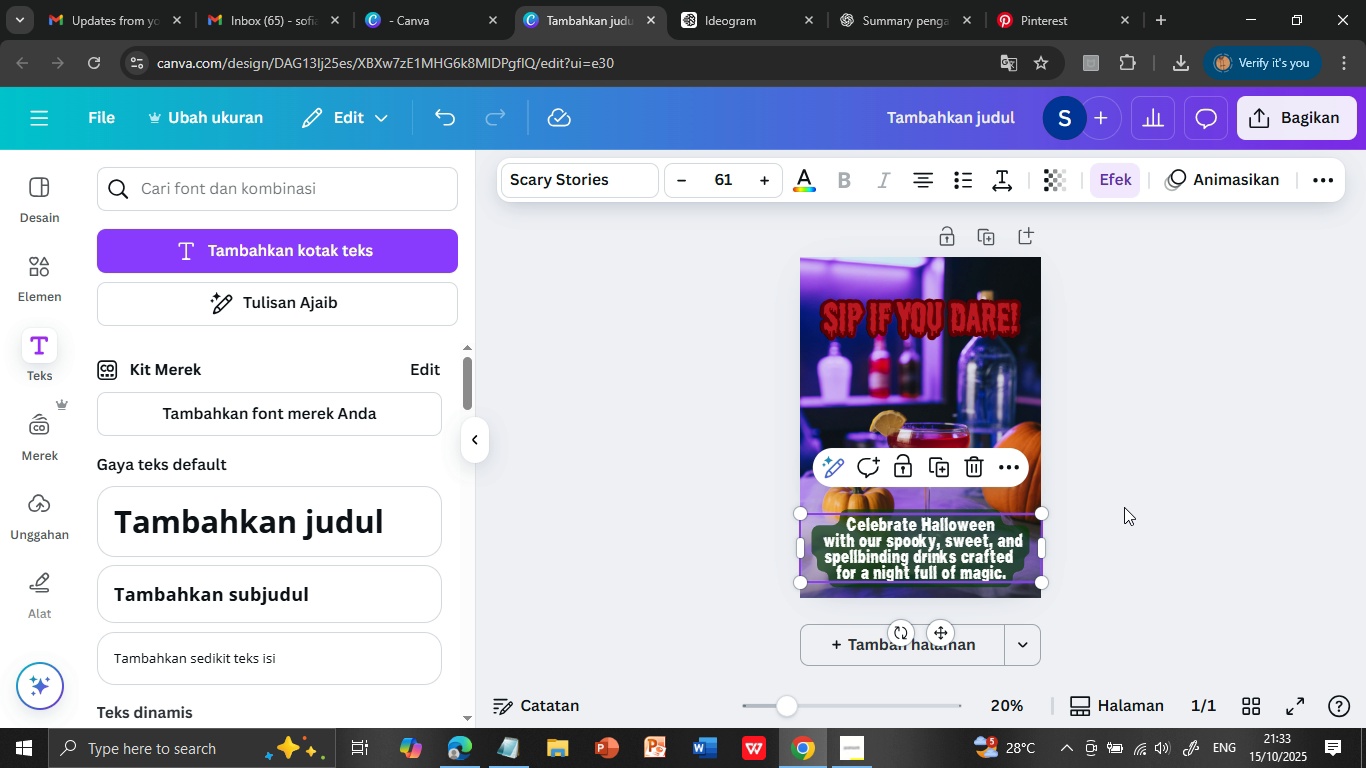 
left_click([1124, 507])
 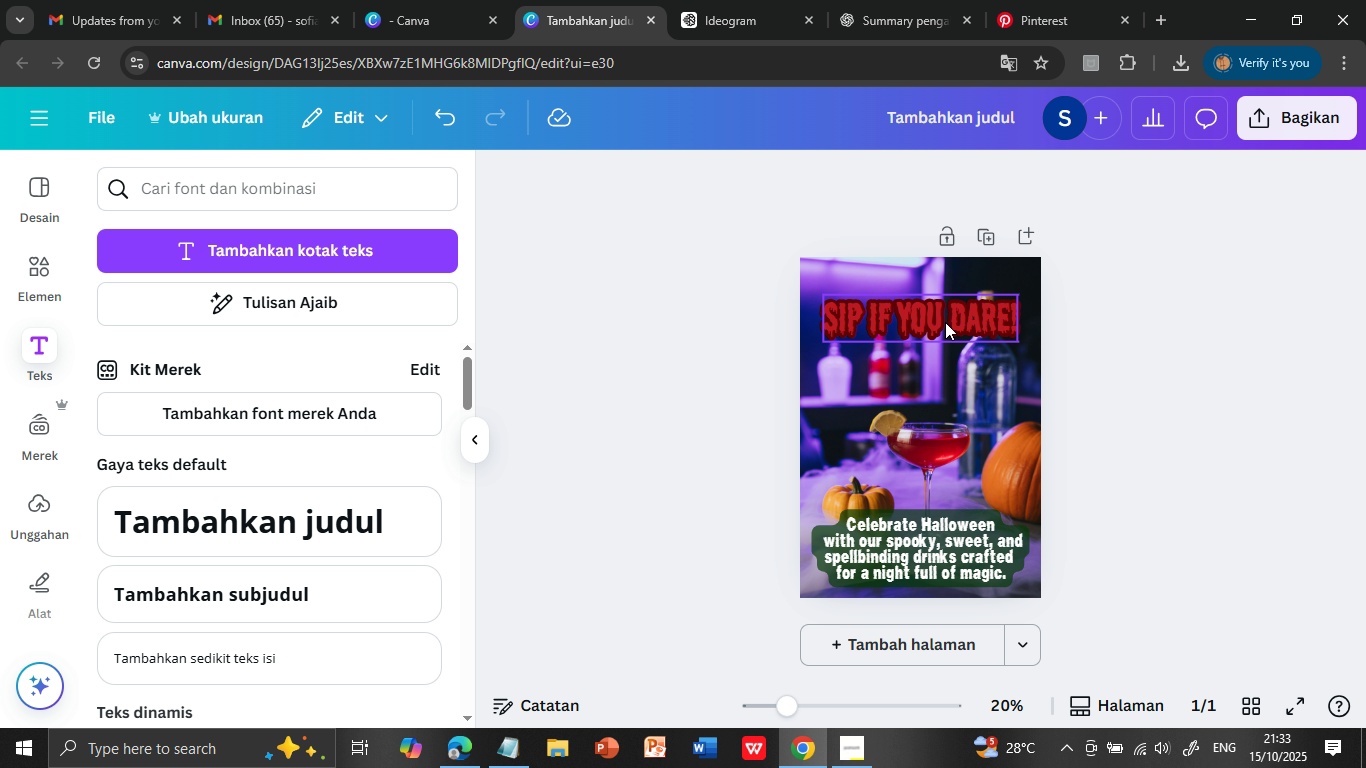 
mouse_move([965, 327])
 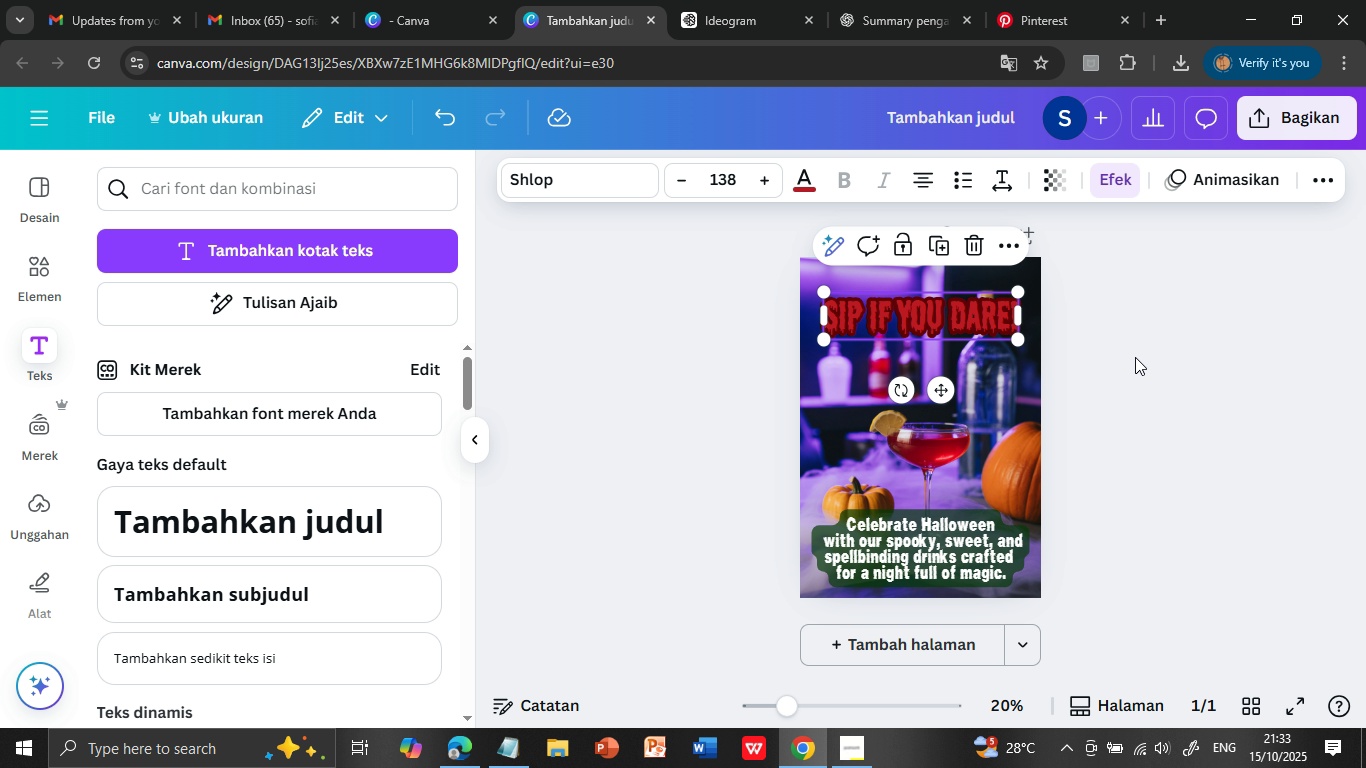 
left_click([1135, 357])
 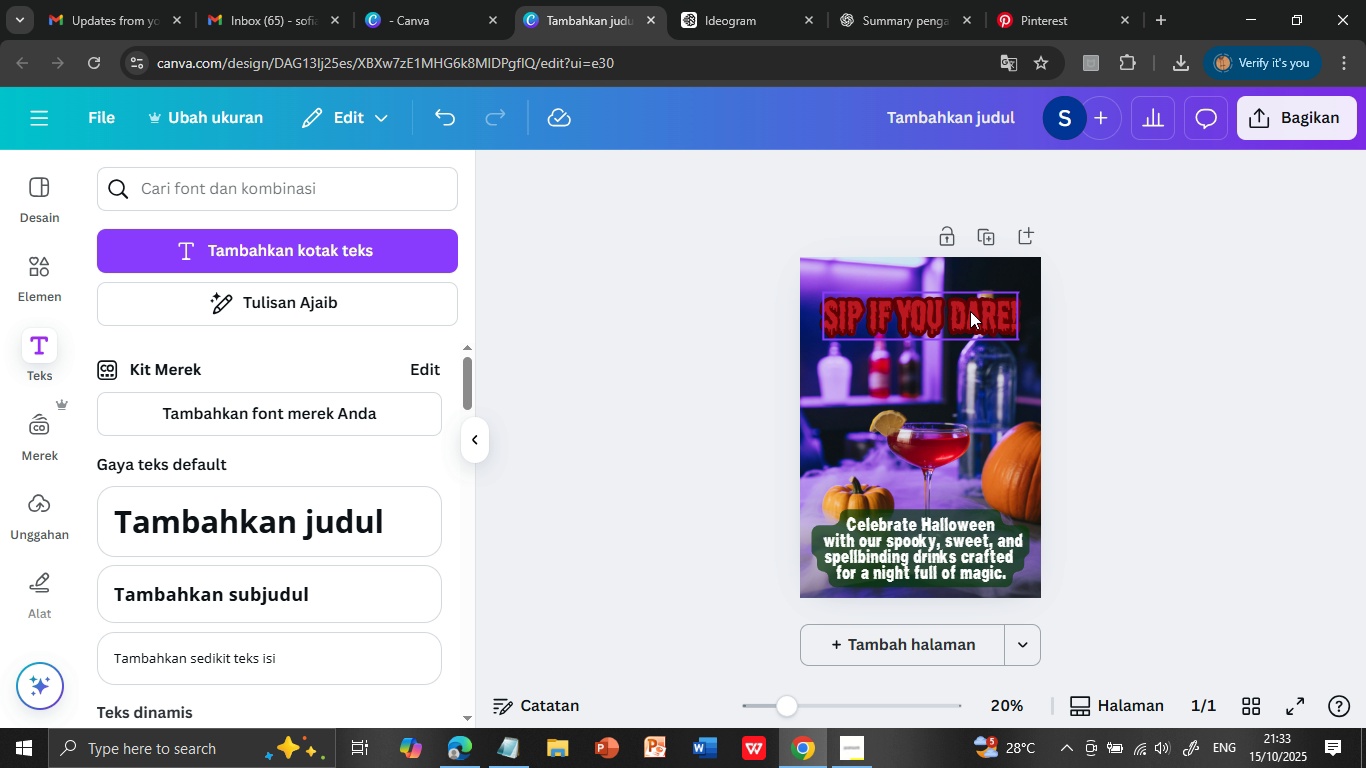 
double_click([970, 311])
 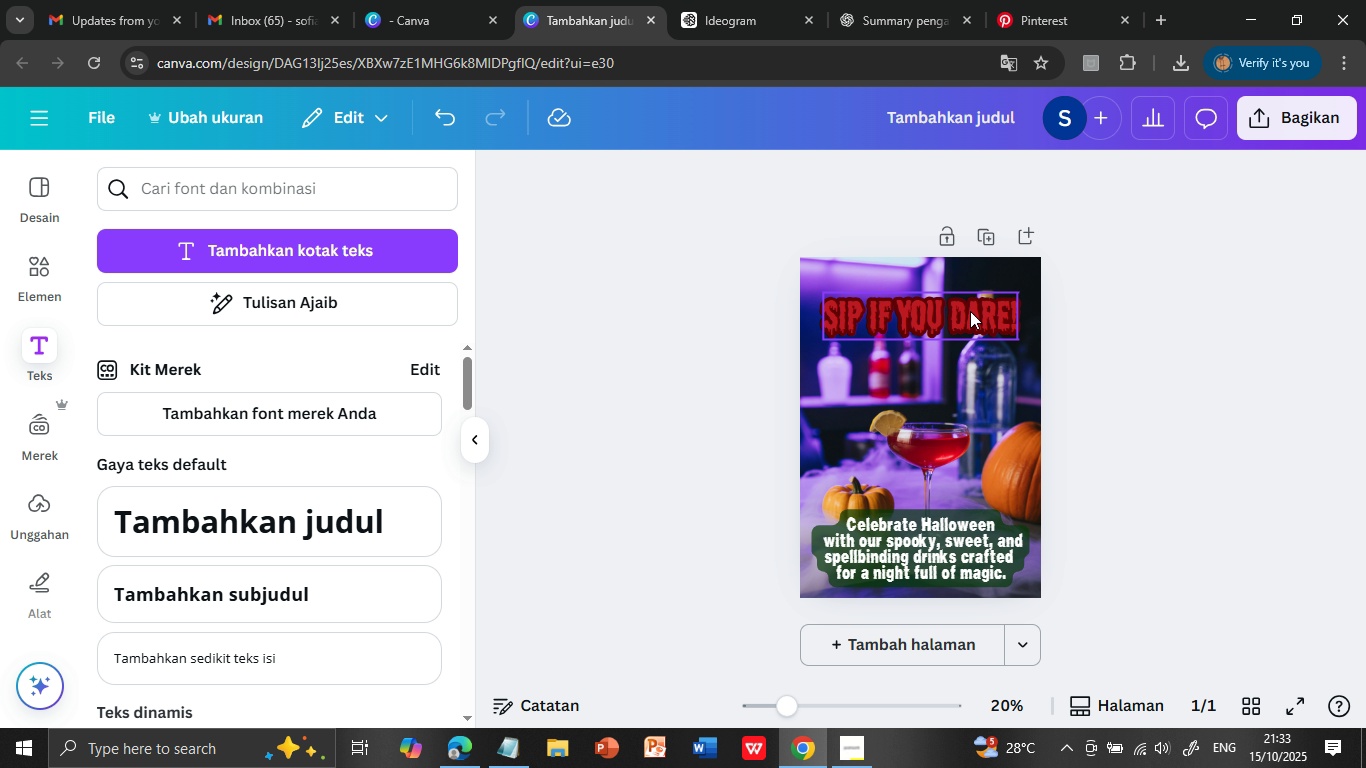 
triple_click([970, 311])
 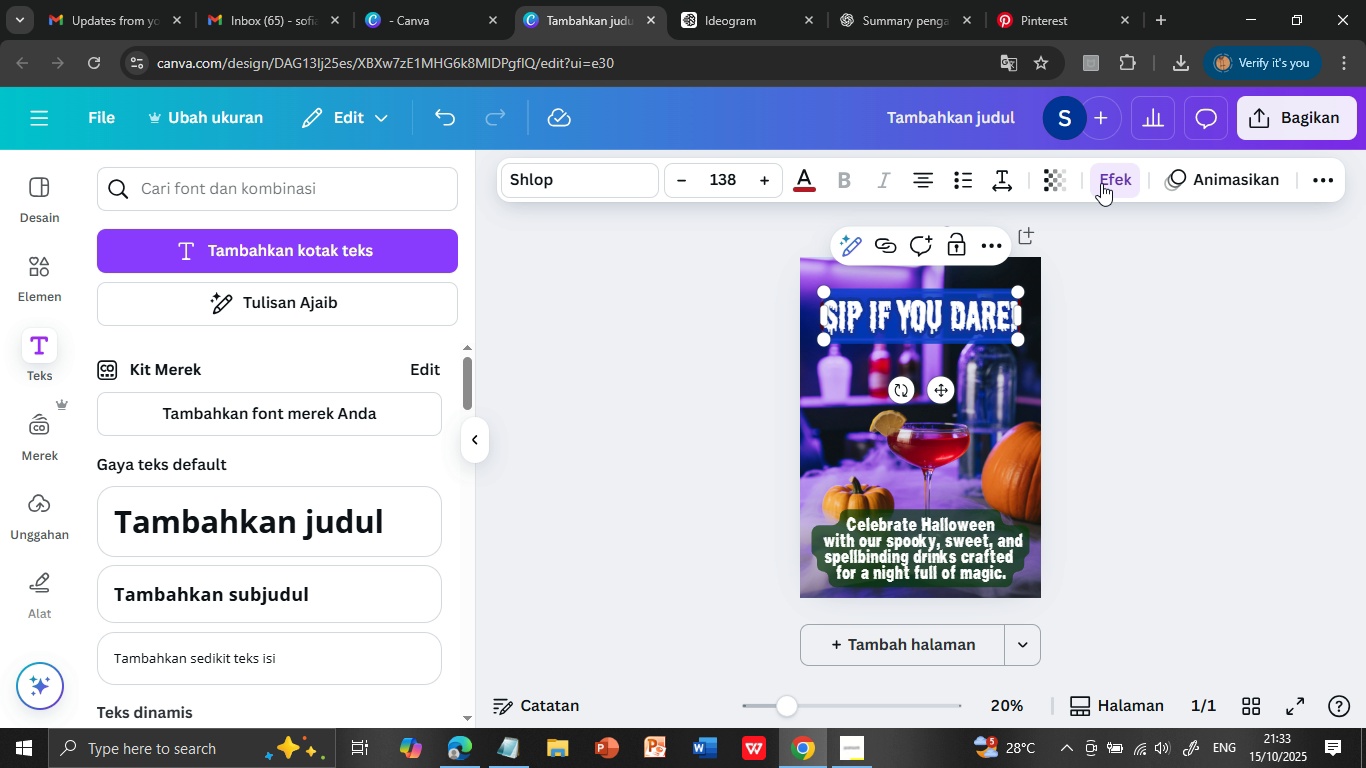 
left_click([1101, 183])
 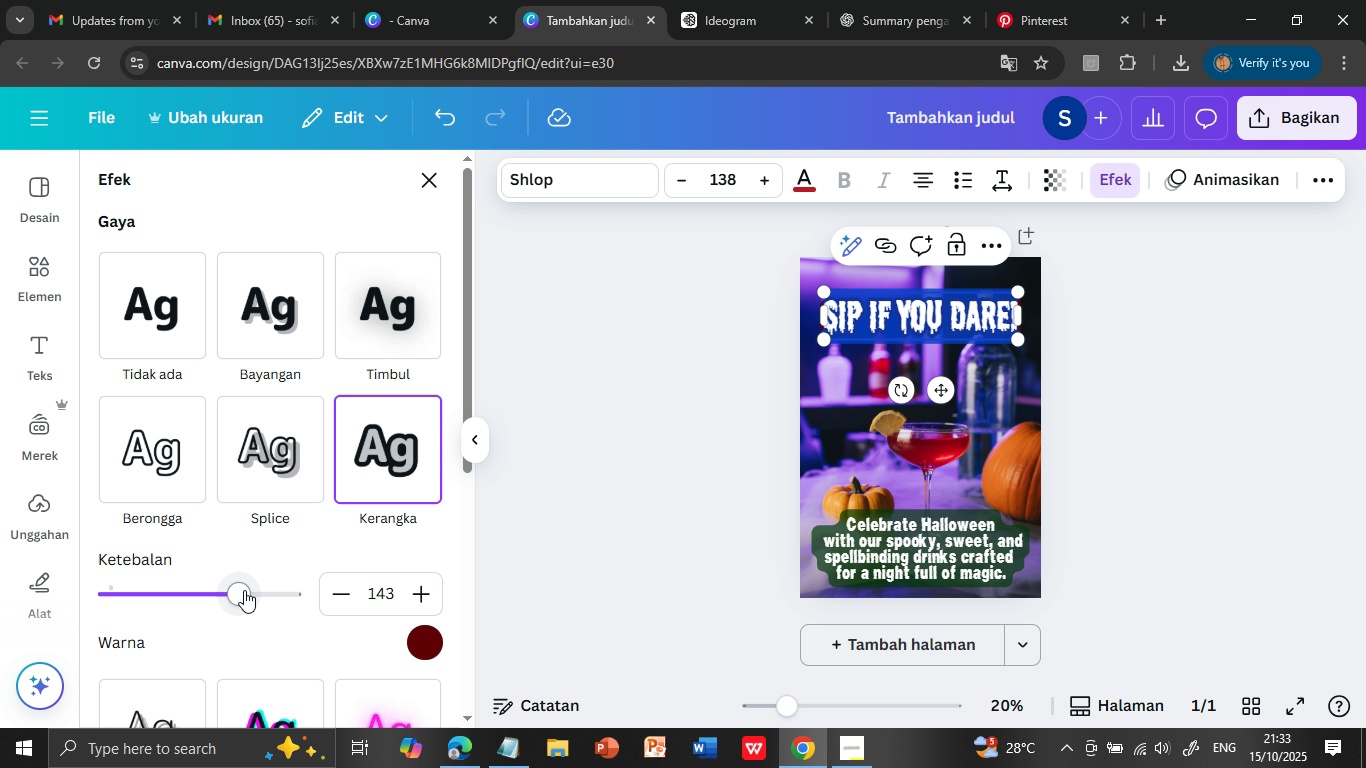 
left_click_drag(start_coordinate=[244, 590], to_coordinate=[278, 591])
 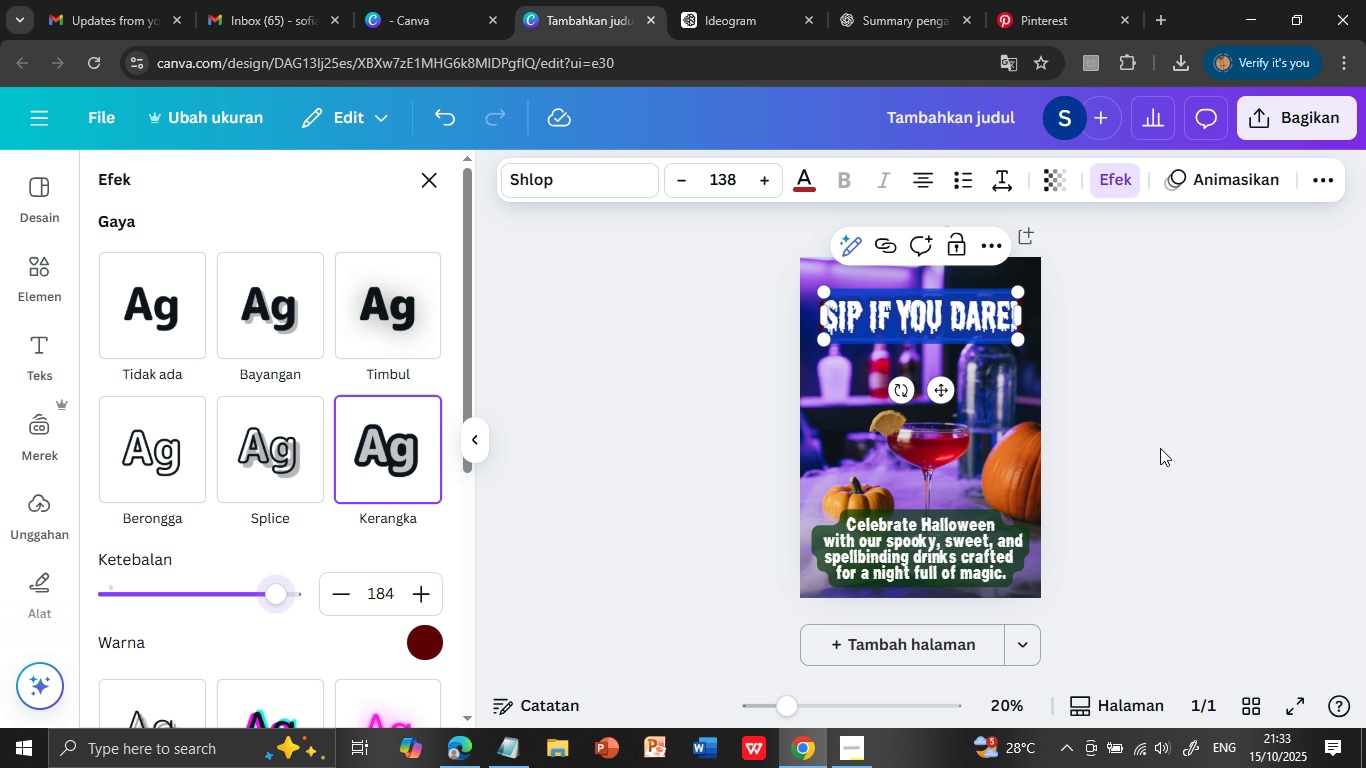 
left_click([1160, 448])
 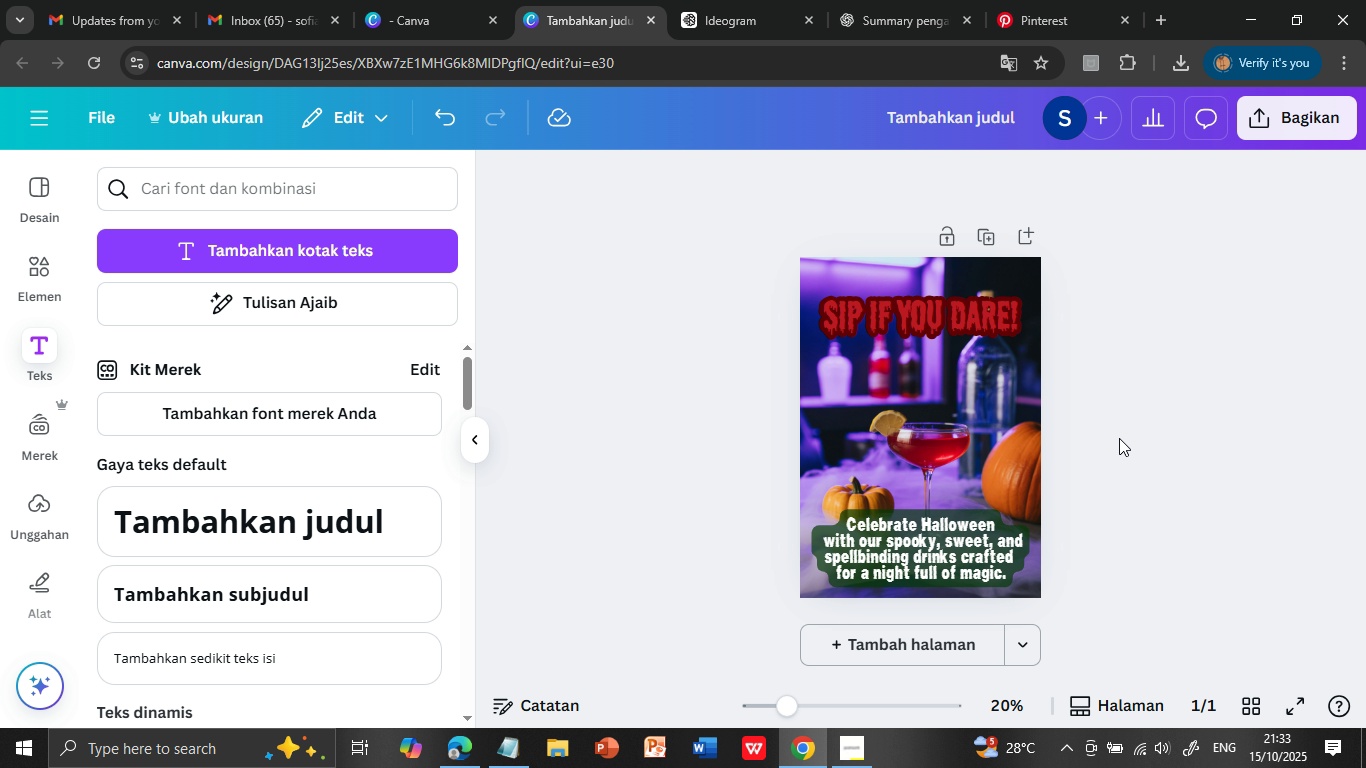 
left_click([1119, 438])
 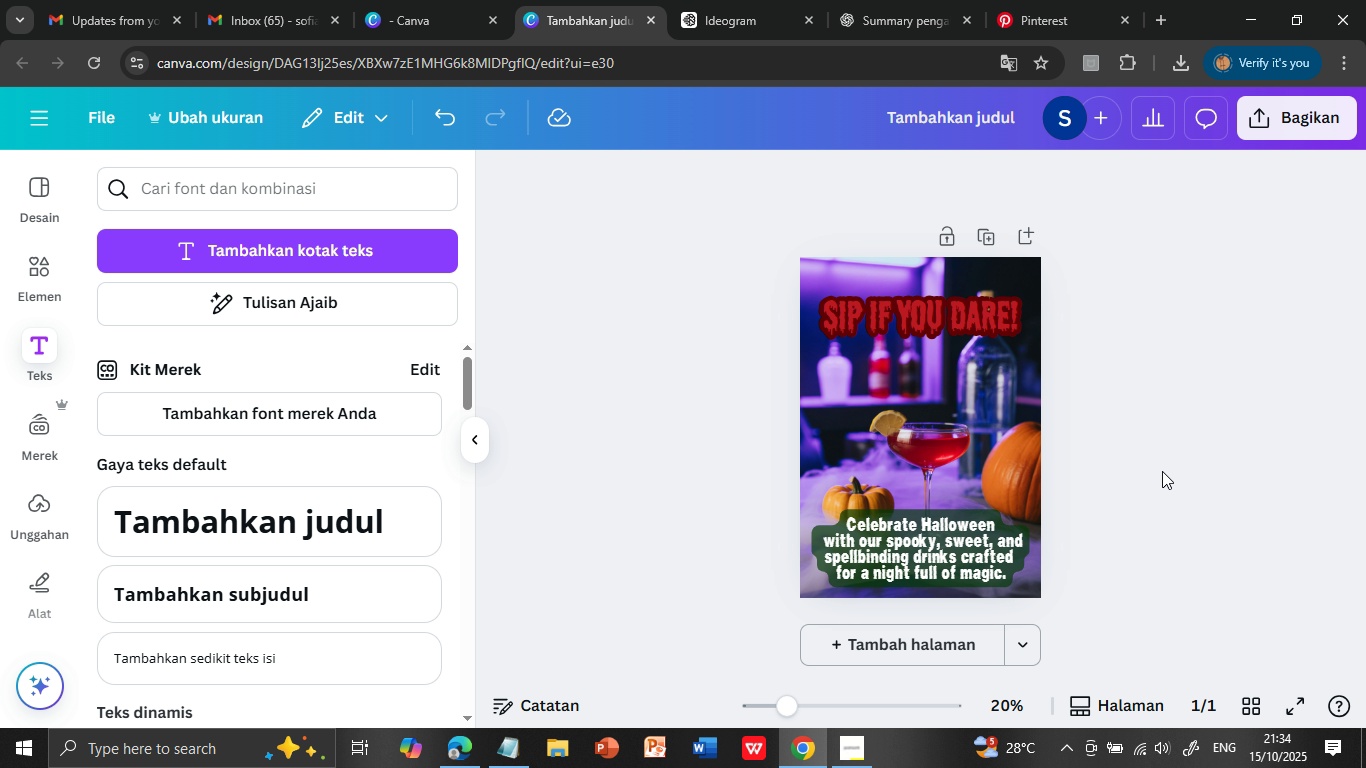 
wait(11.26)
 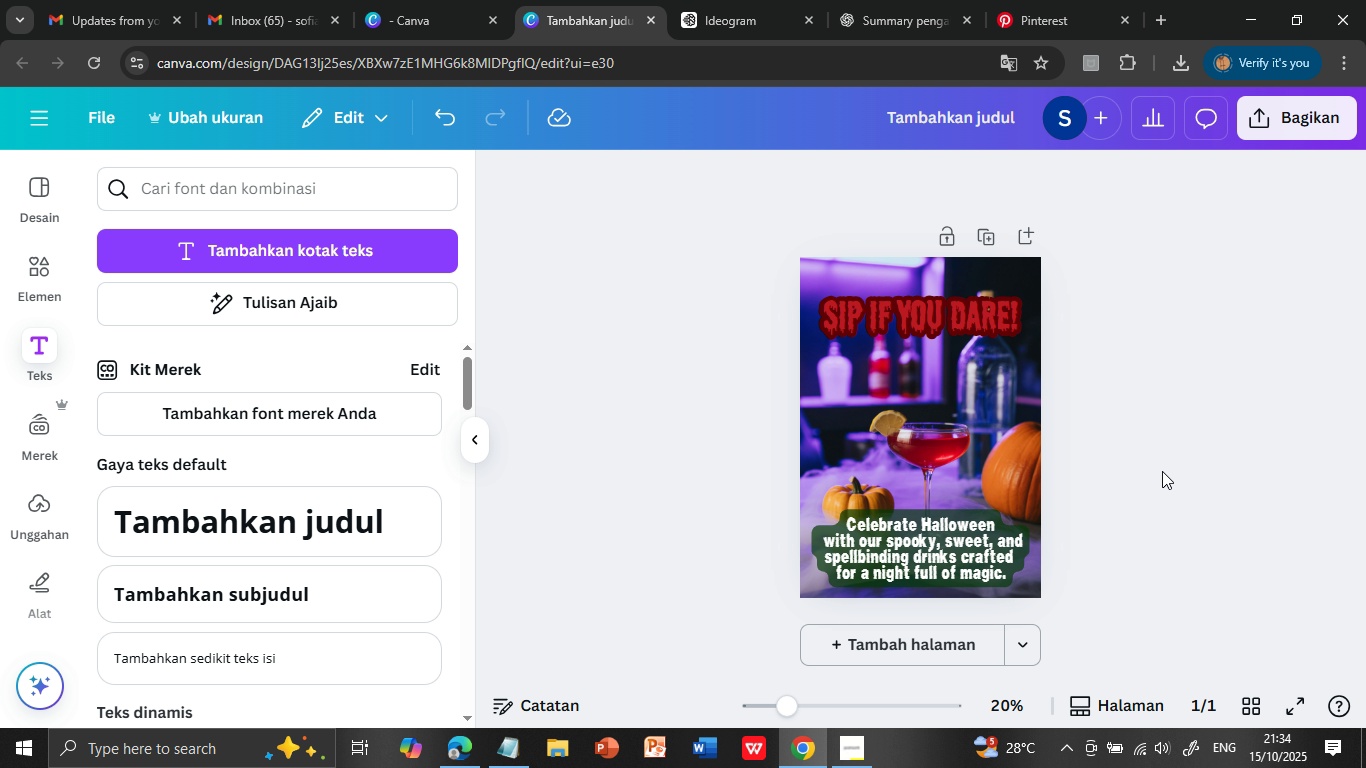 
left_click([982, 526])
 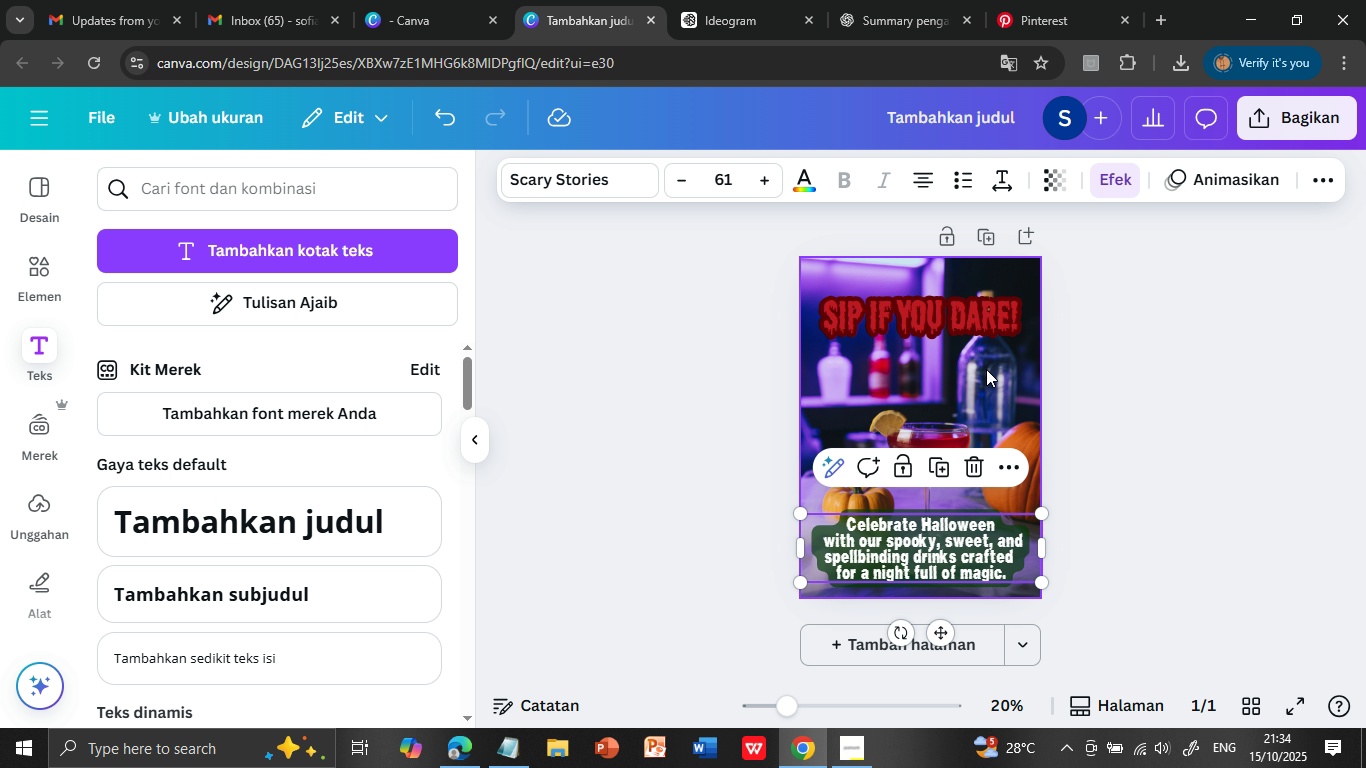 
left_click([986, 370])
 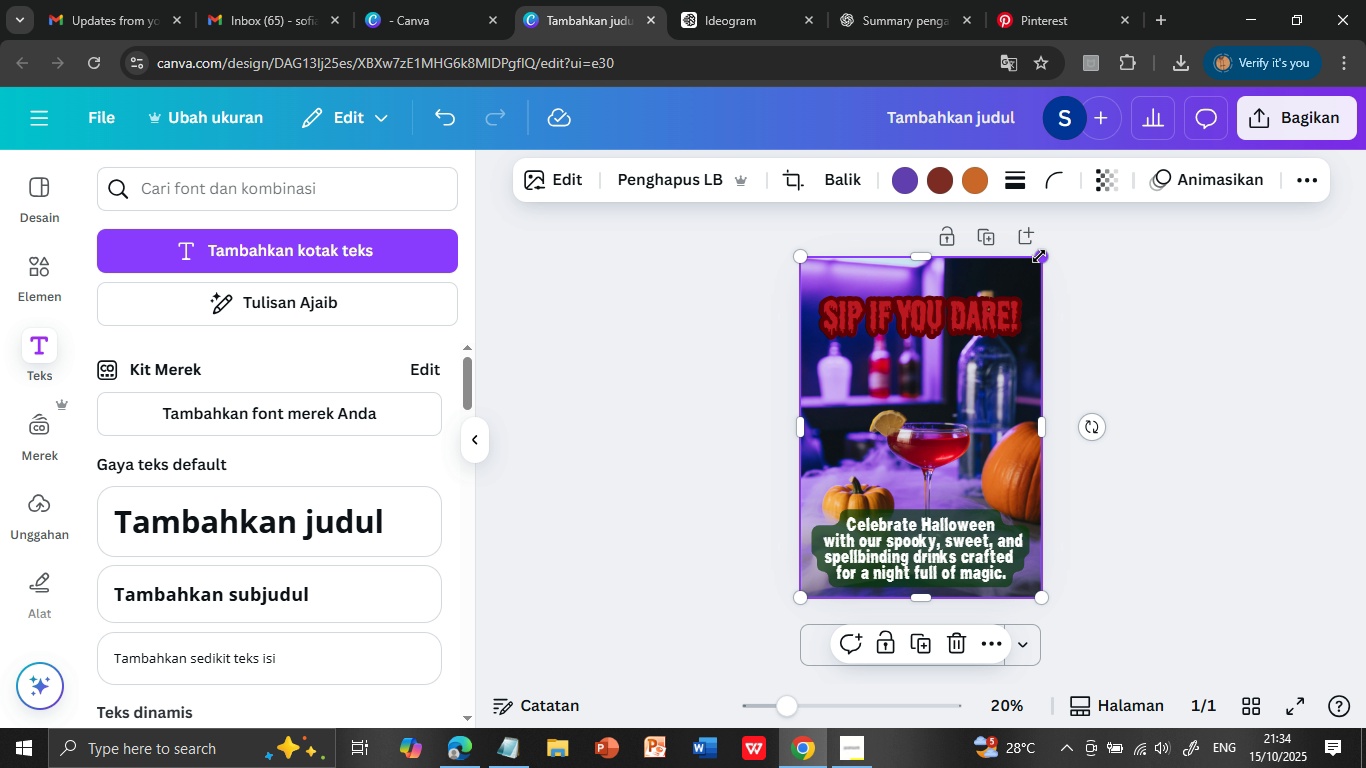 
left_click_drag(start_coordinate=[1043, 255], to_coordinate=[1082, 207])
 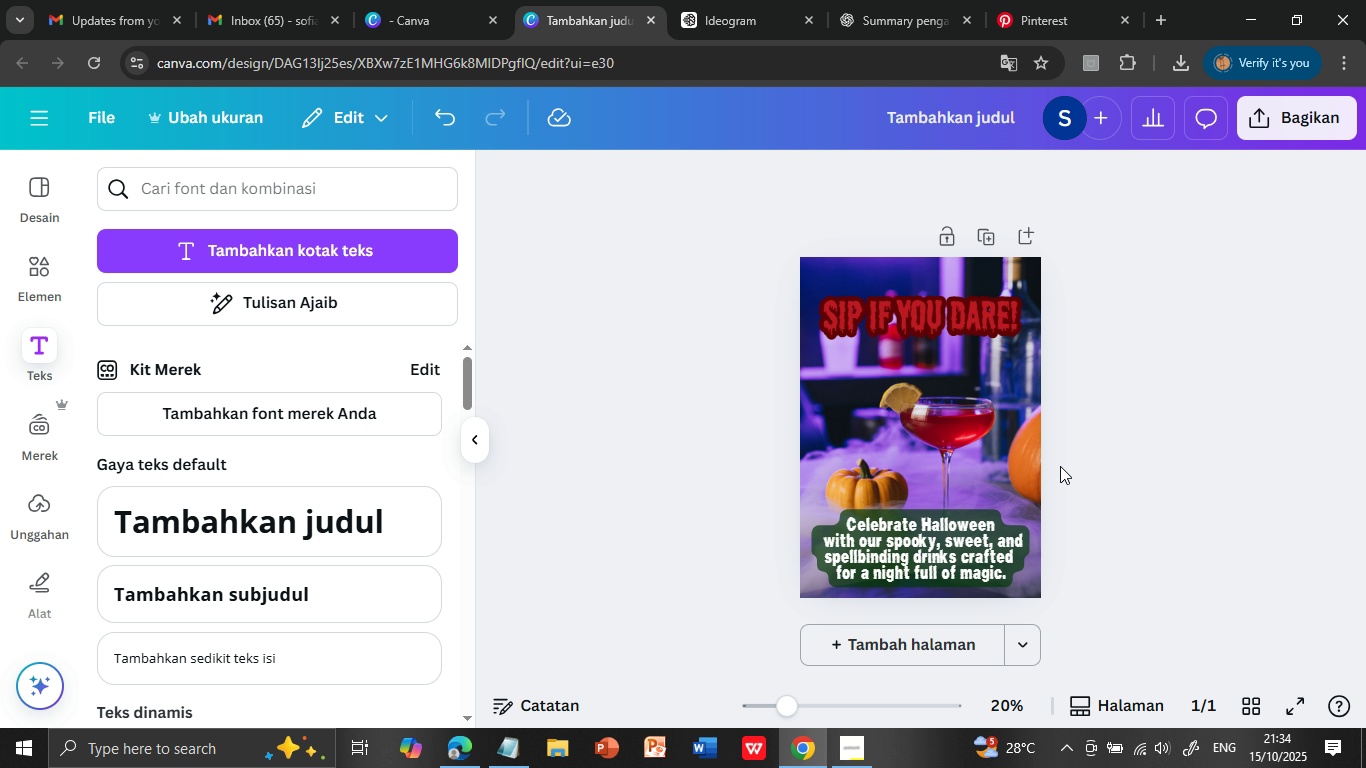 
left_click([1153, 444])
 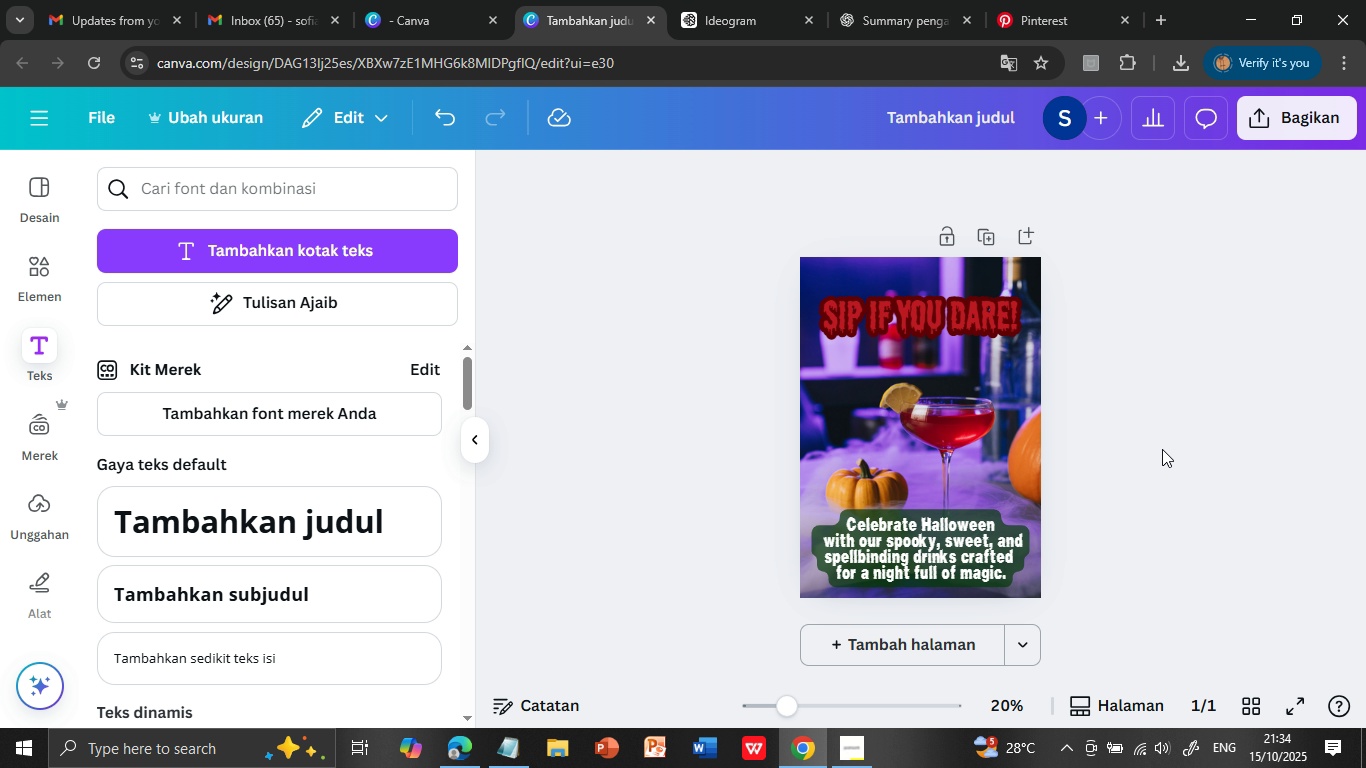 
left_click([1162, 449])
 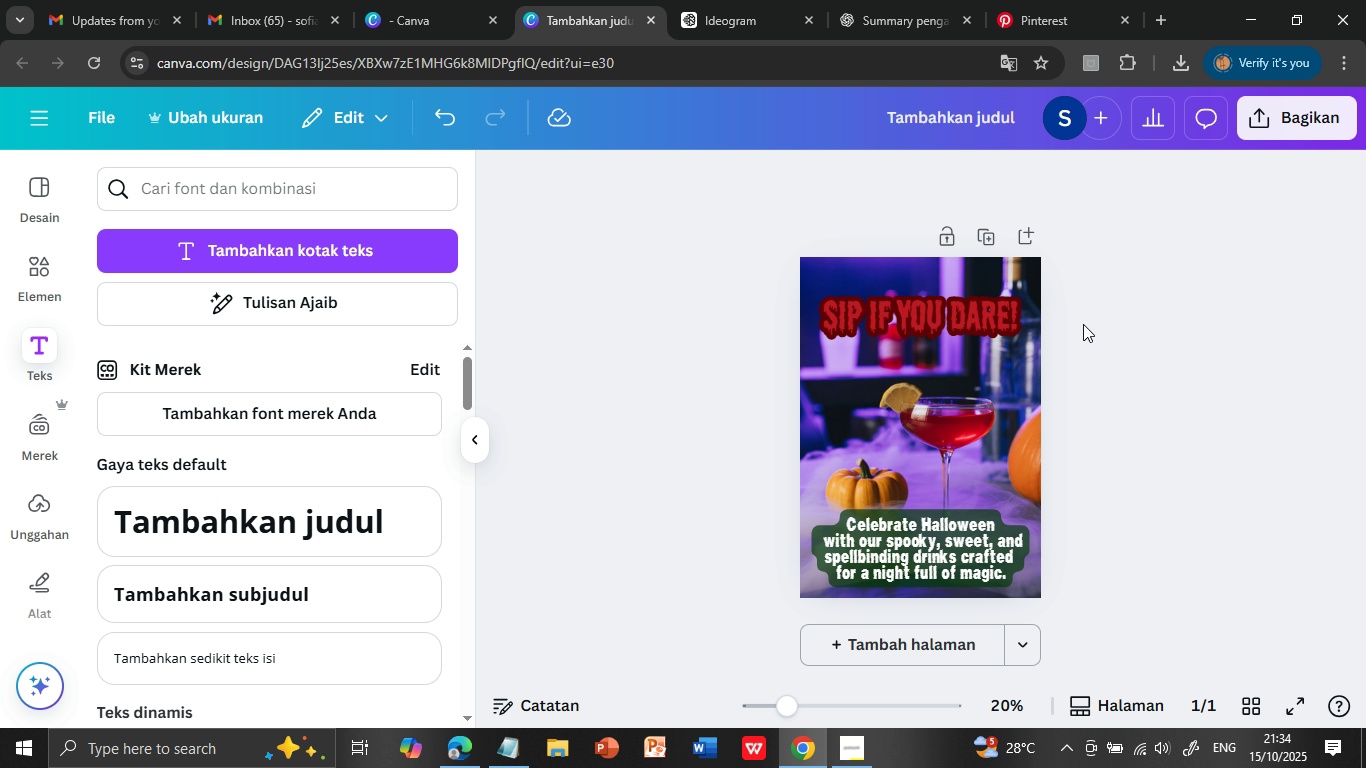 
wait(7.25)
 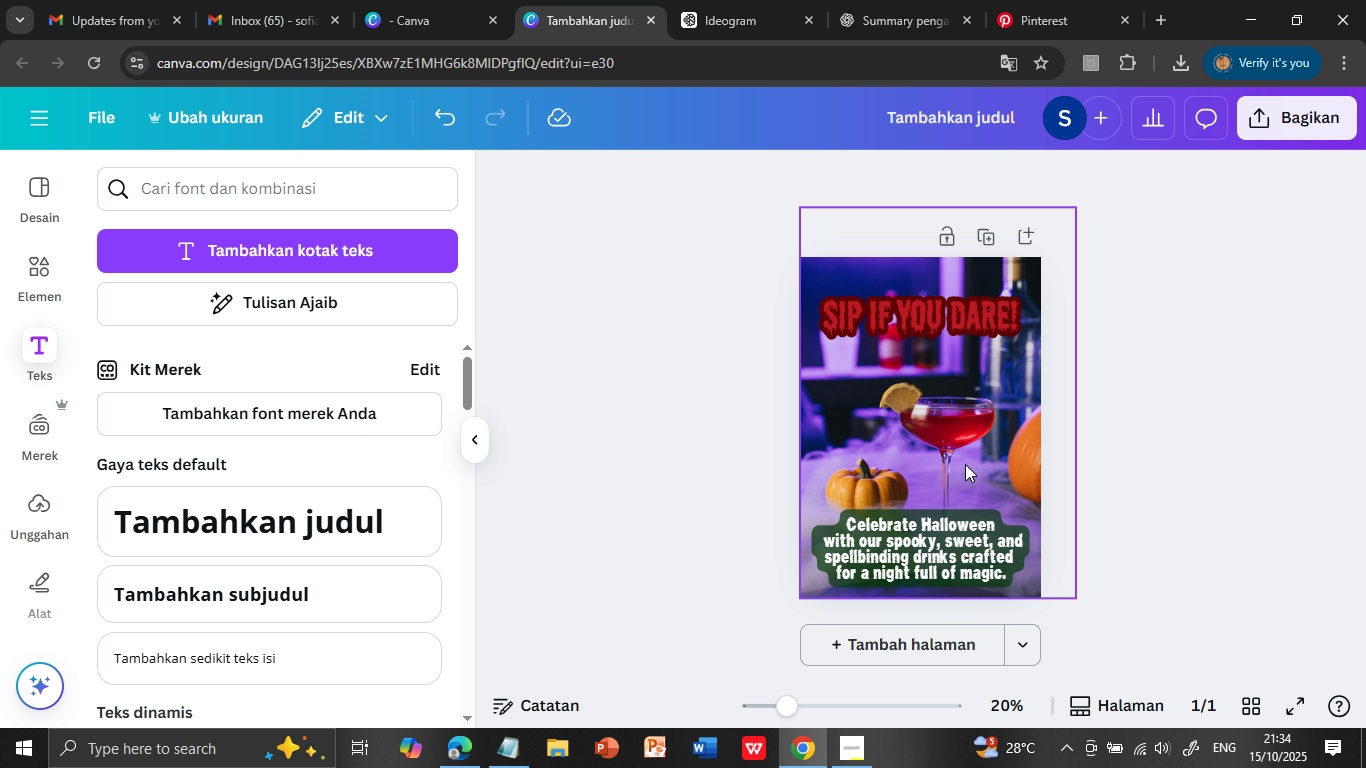 
left_click([1023, 406])
 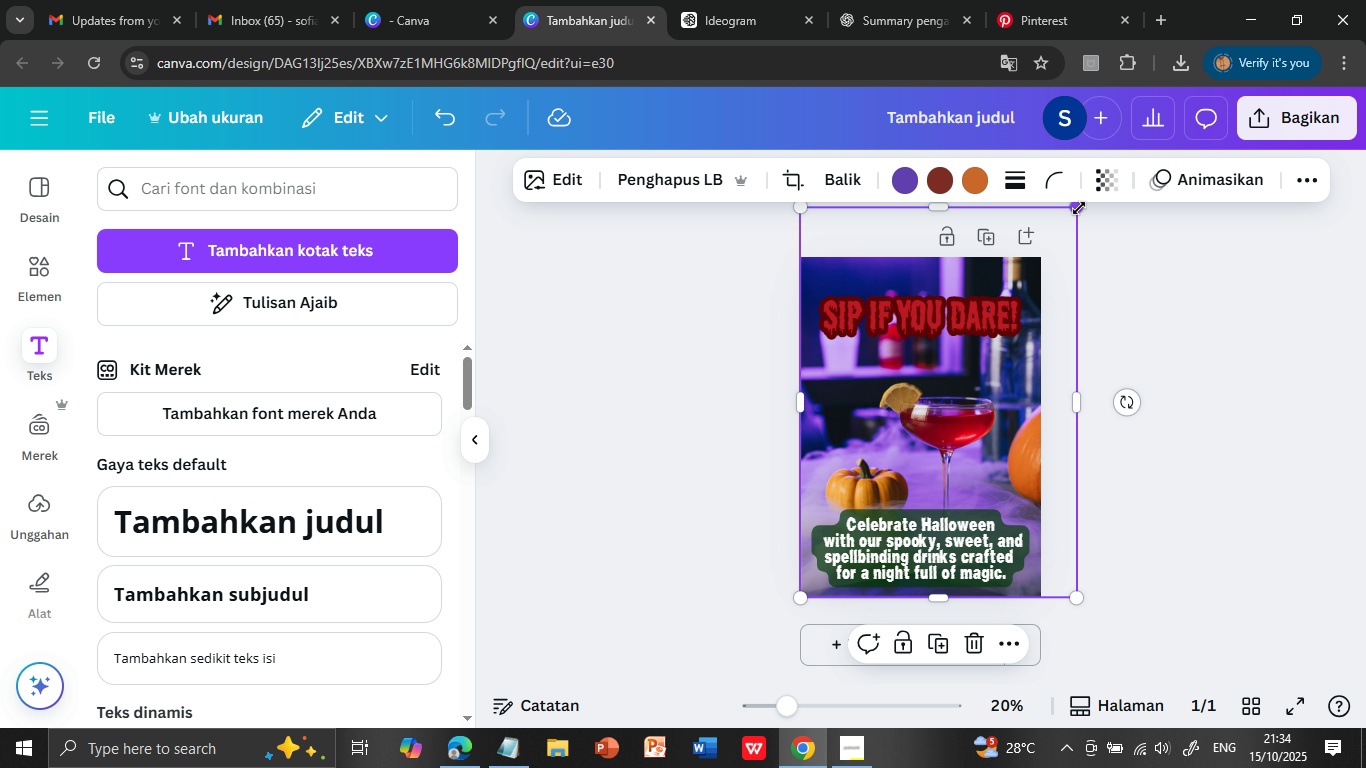 
left_click_drag(start_coordinate=[1079, 208], to_coordinate=[1121, 167])
 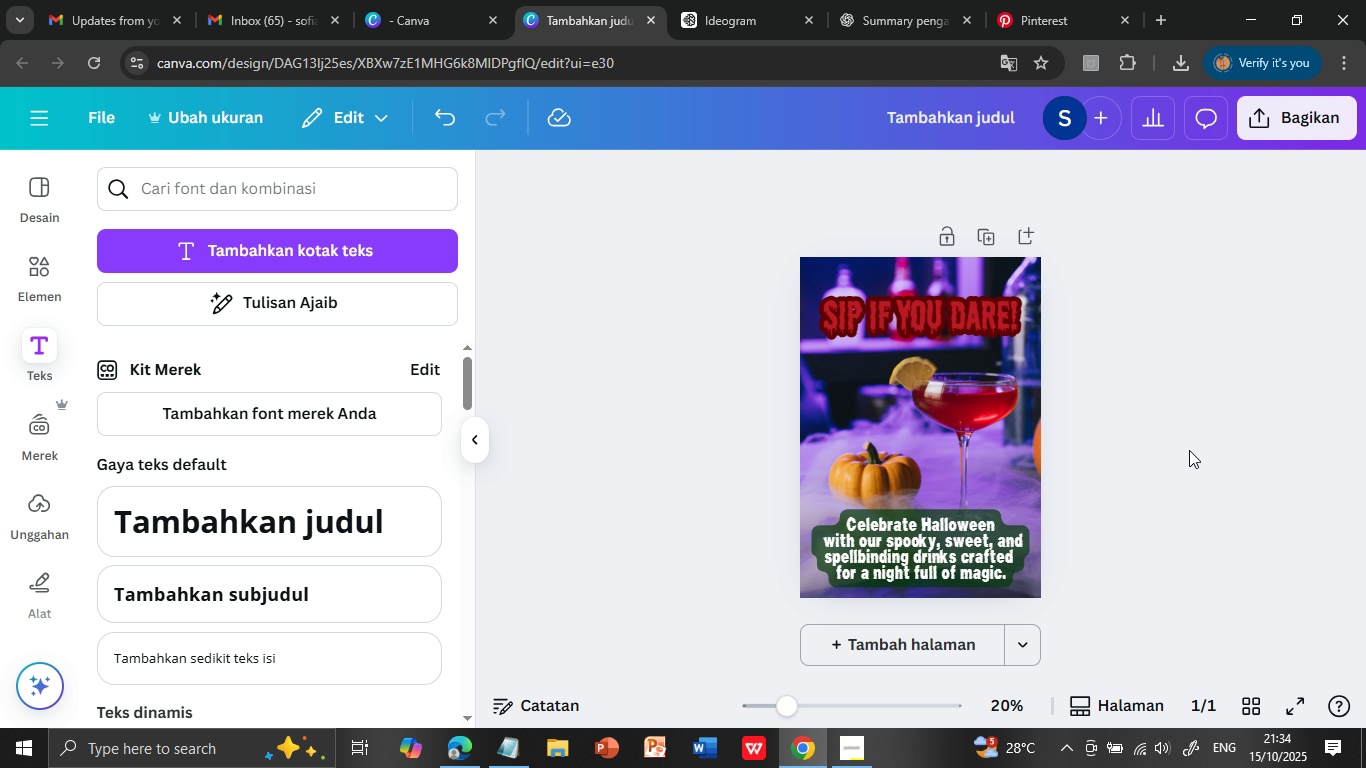 
left_click([1189, 450])
 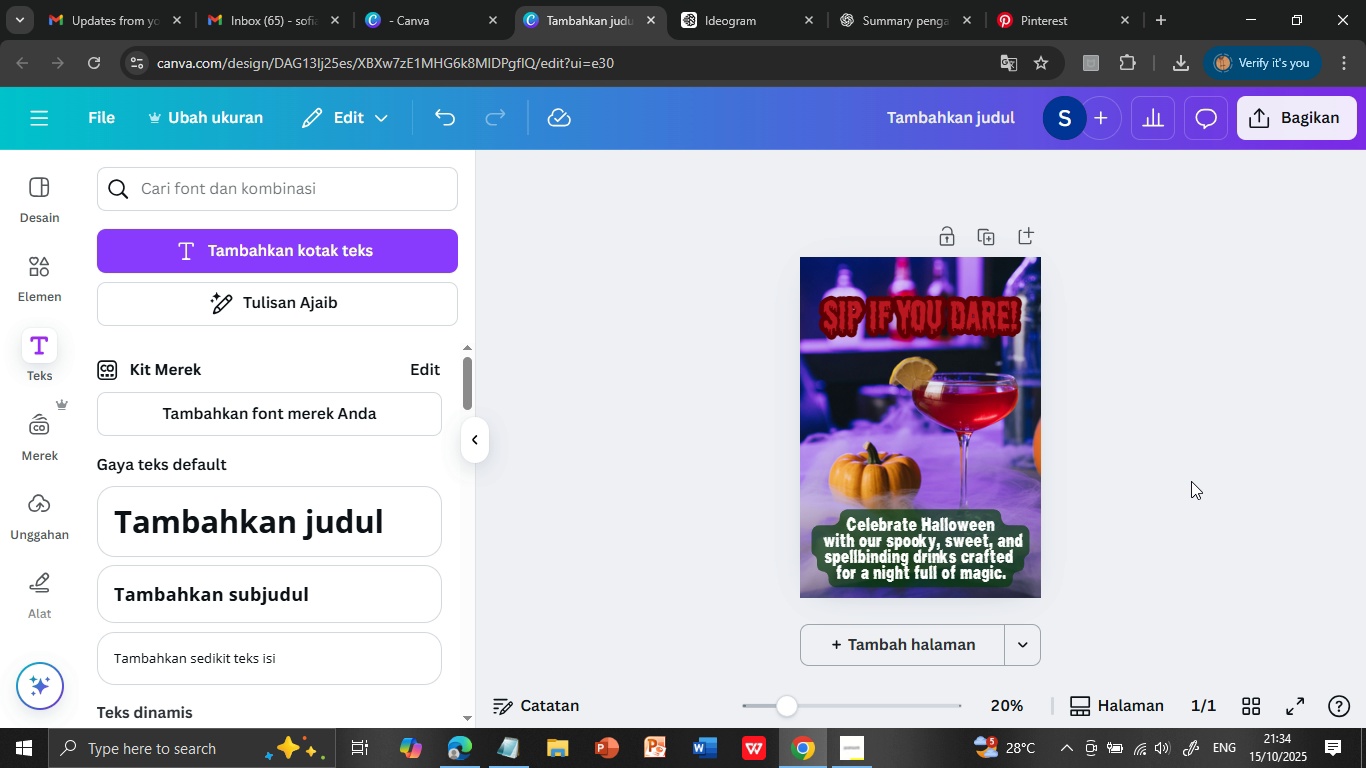 
left_click([1191, 481])
 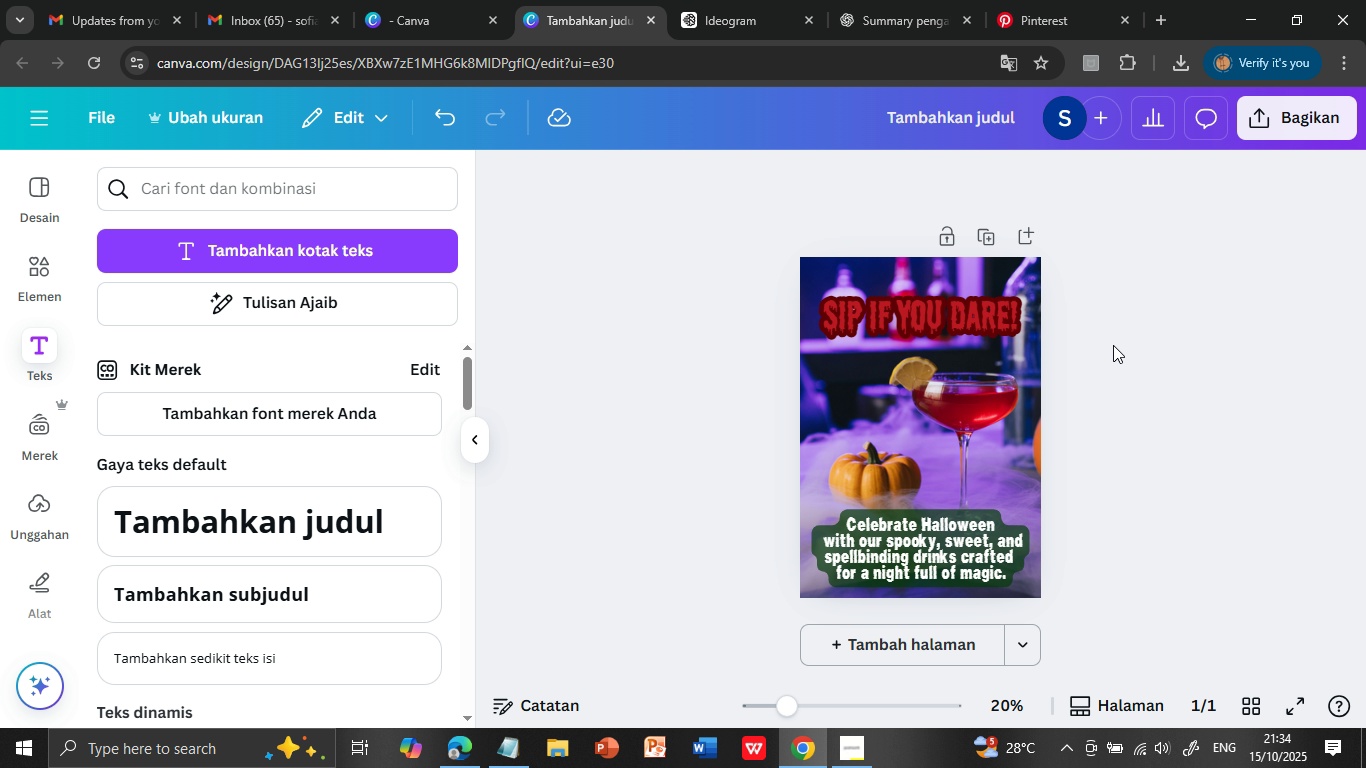 
wait(6.45)
 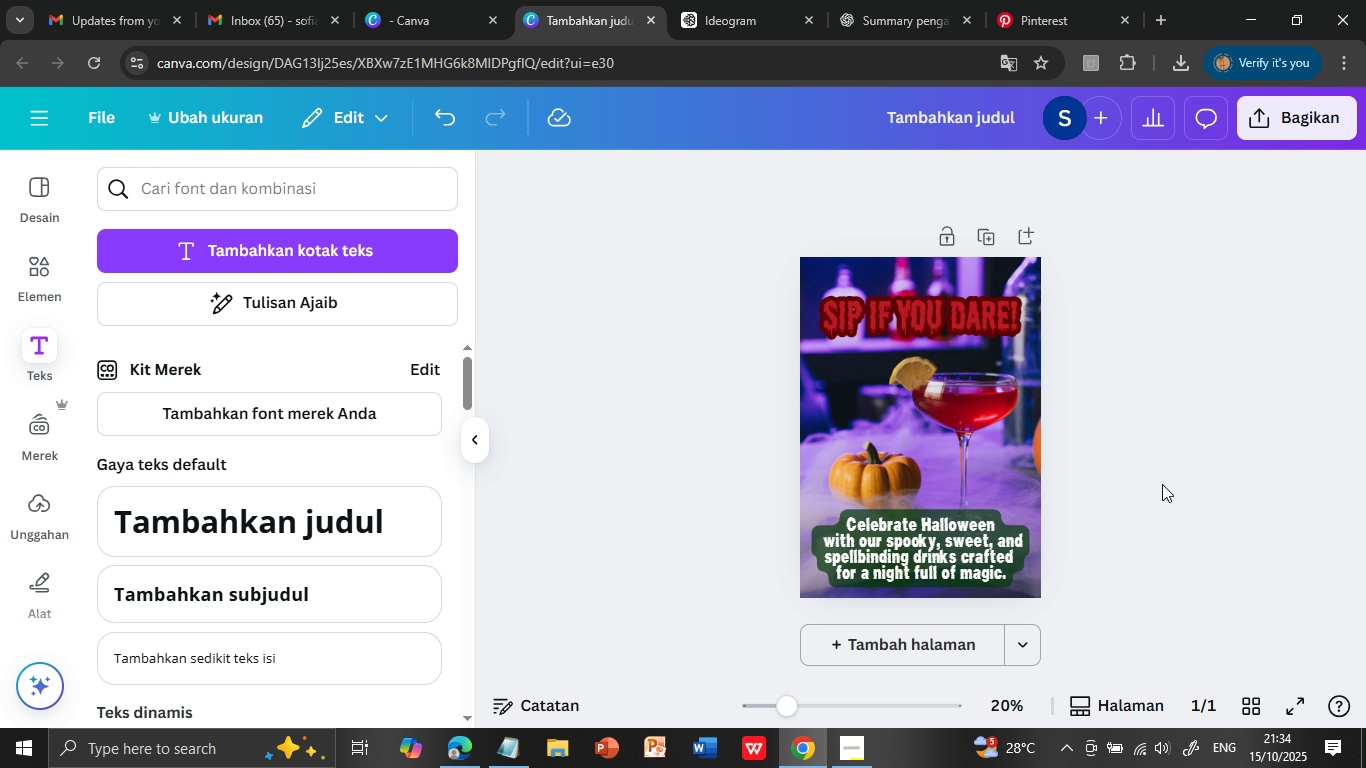 
left_click([984, 232])
 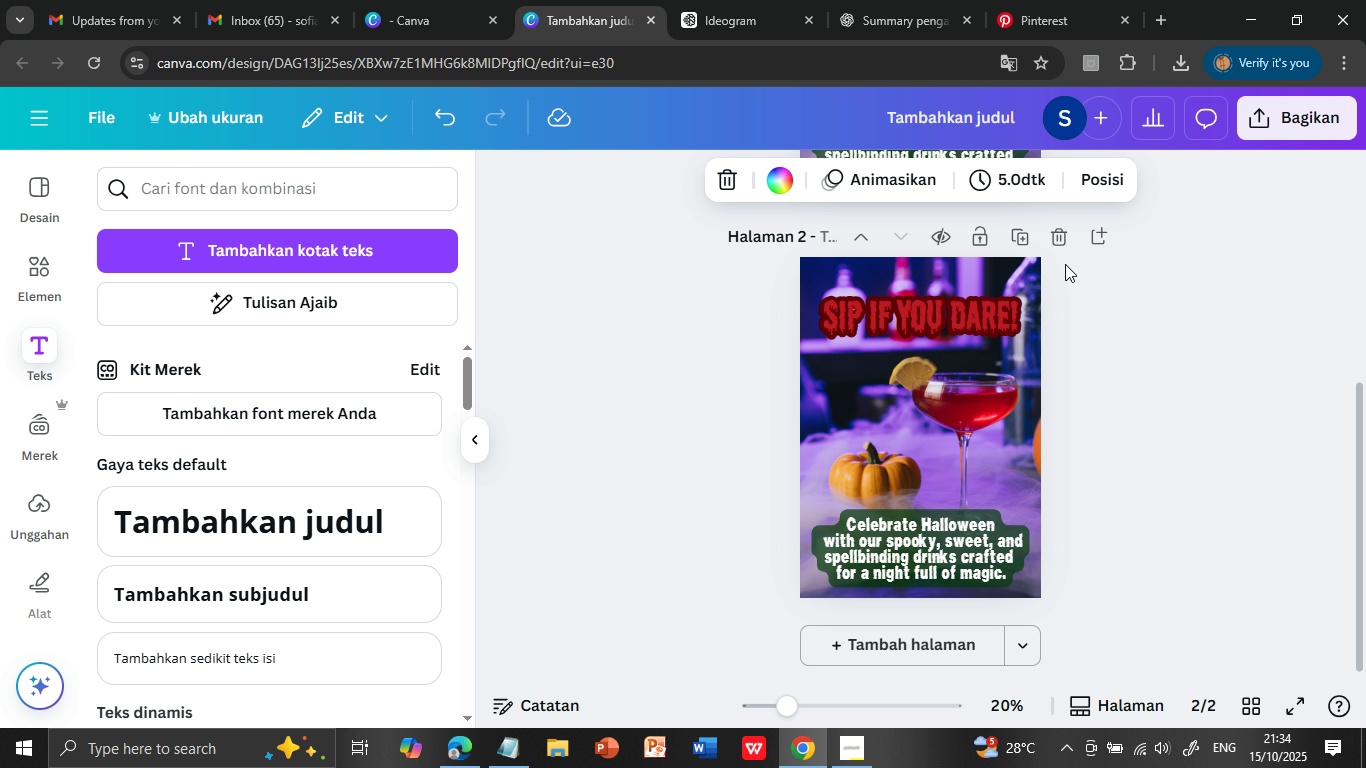 
wait(7.29)
 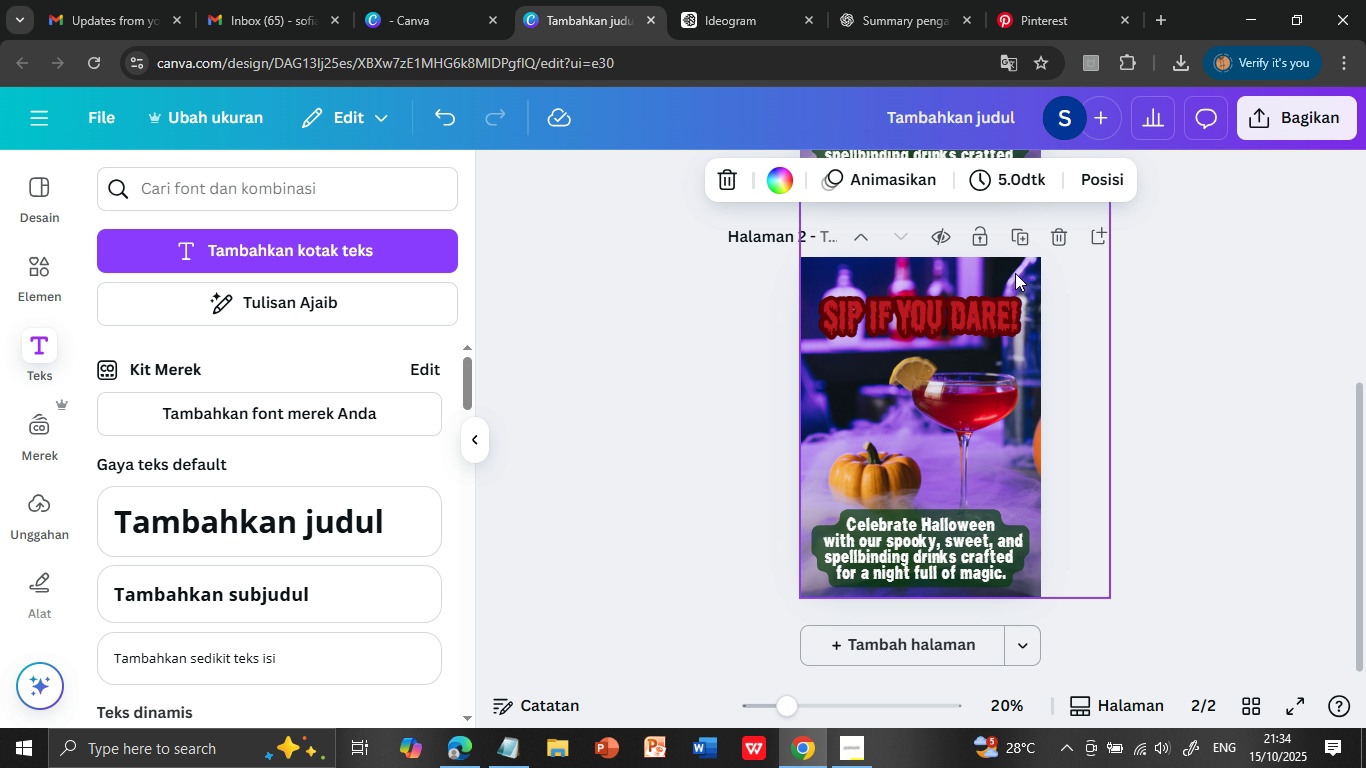 
left_click([1039, 293])
 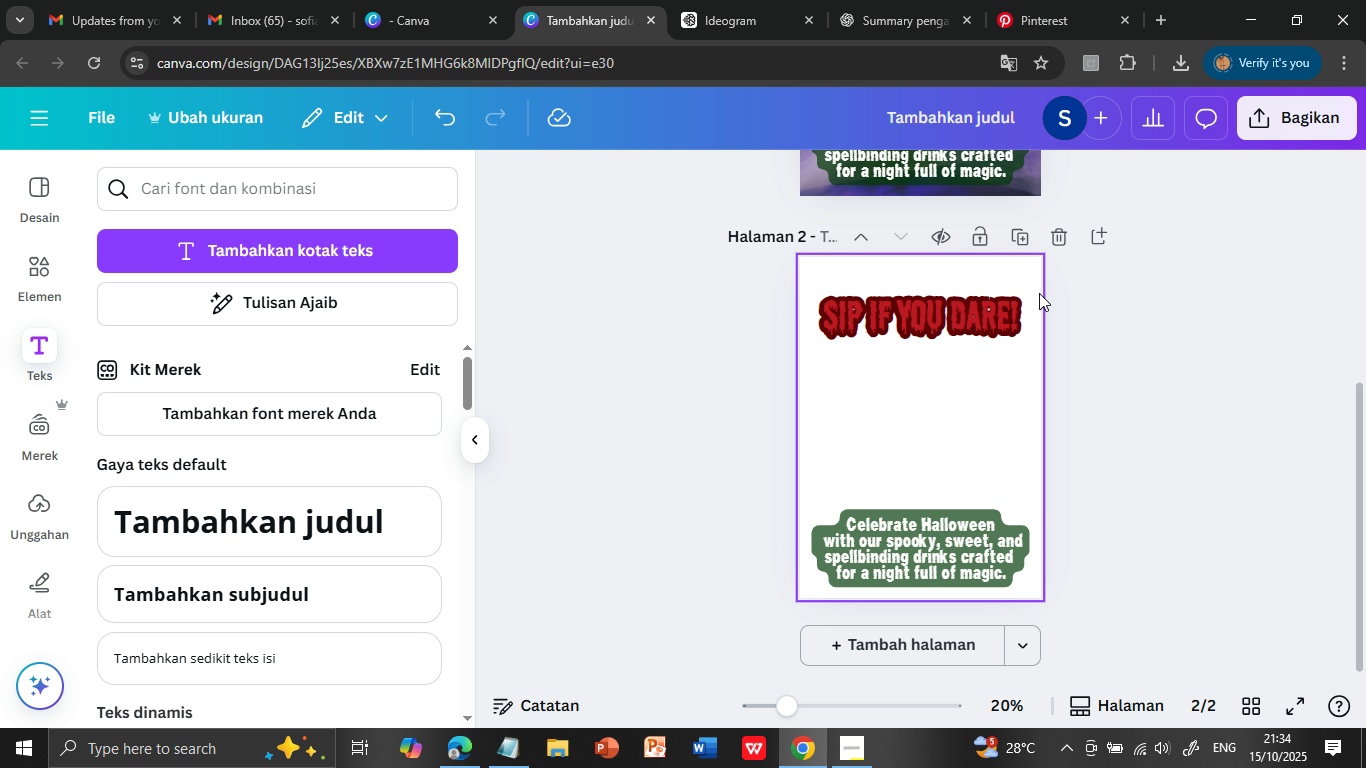 
key(Delete)
 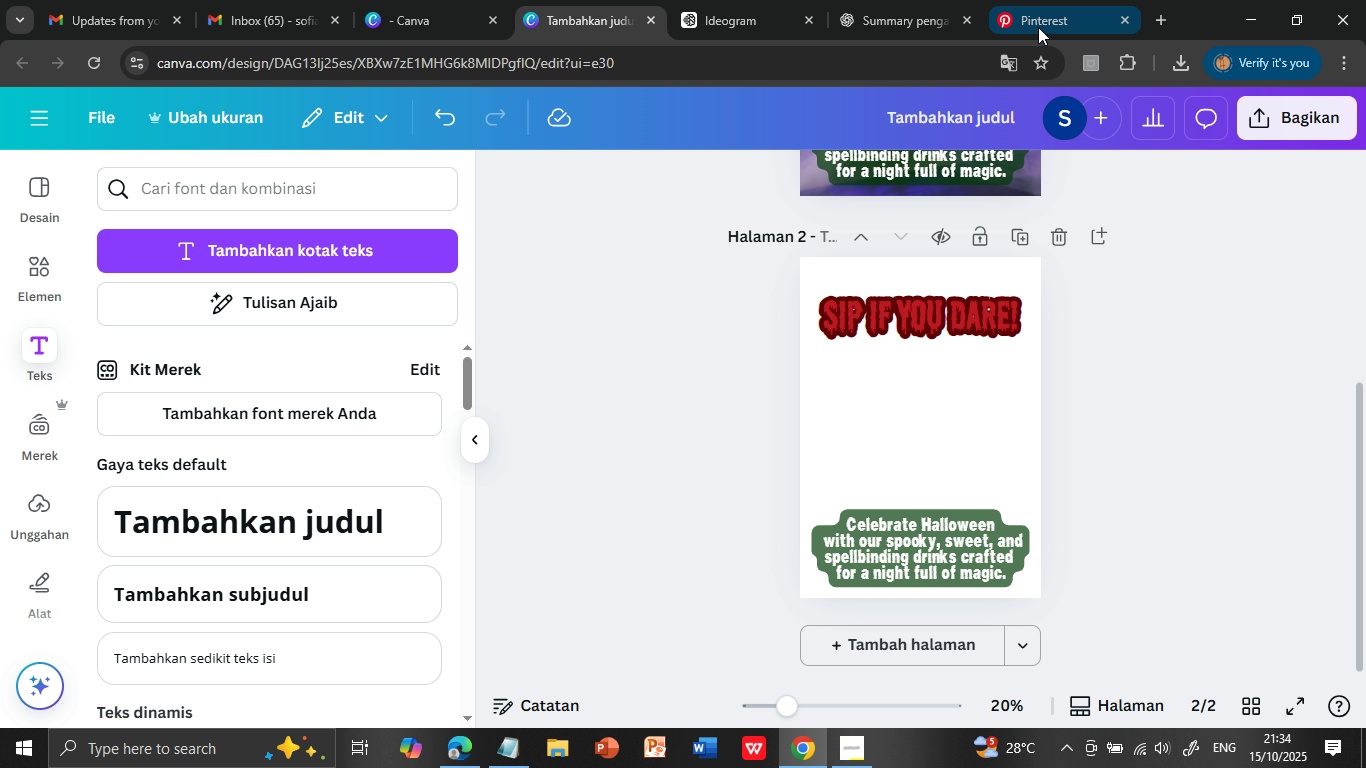 
left_click([1041, 13])
 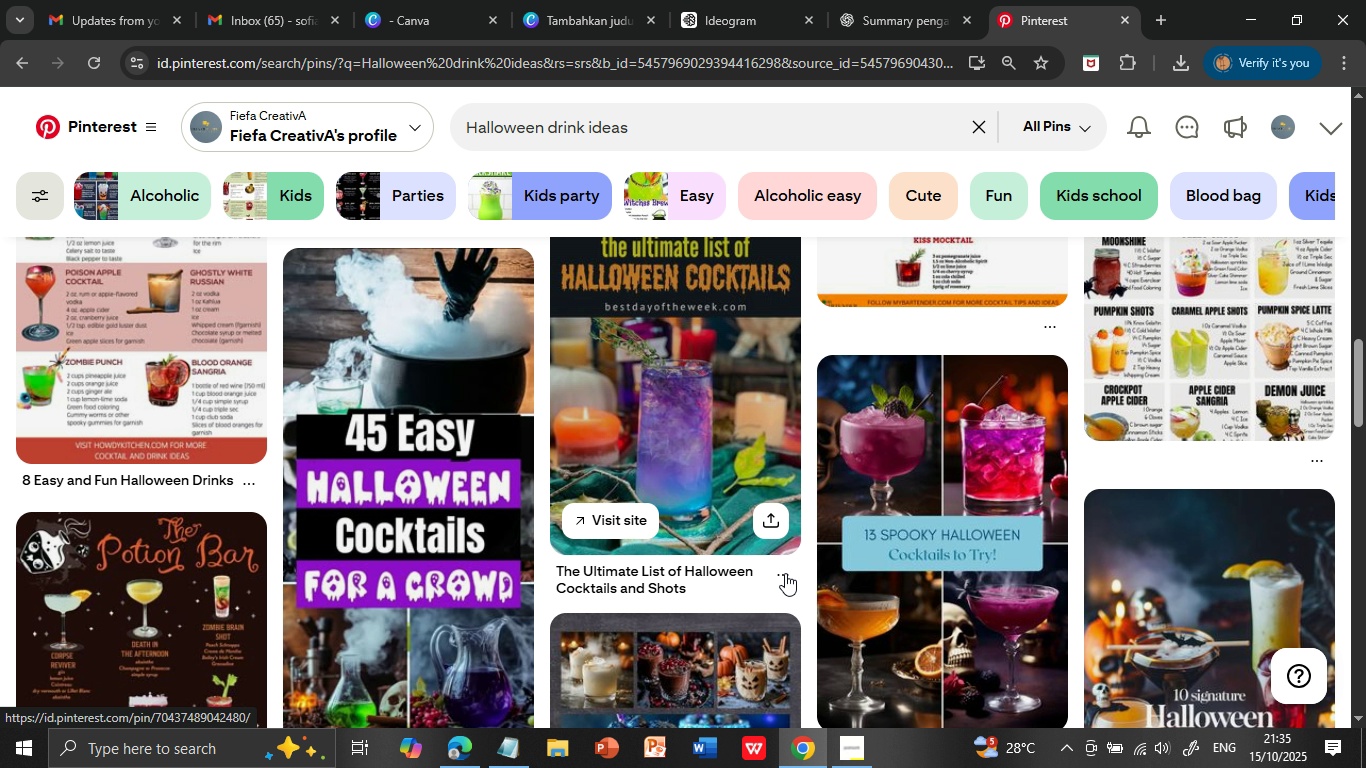 
scroll: coordinate [785, 573], scroll_direction: down, amount: 6.0
 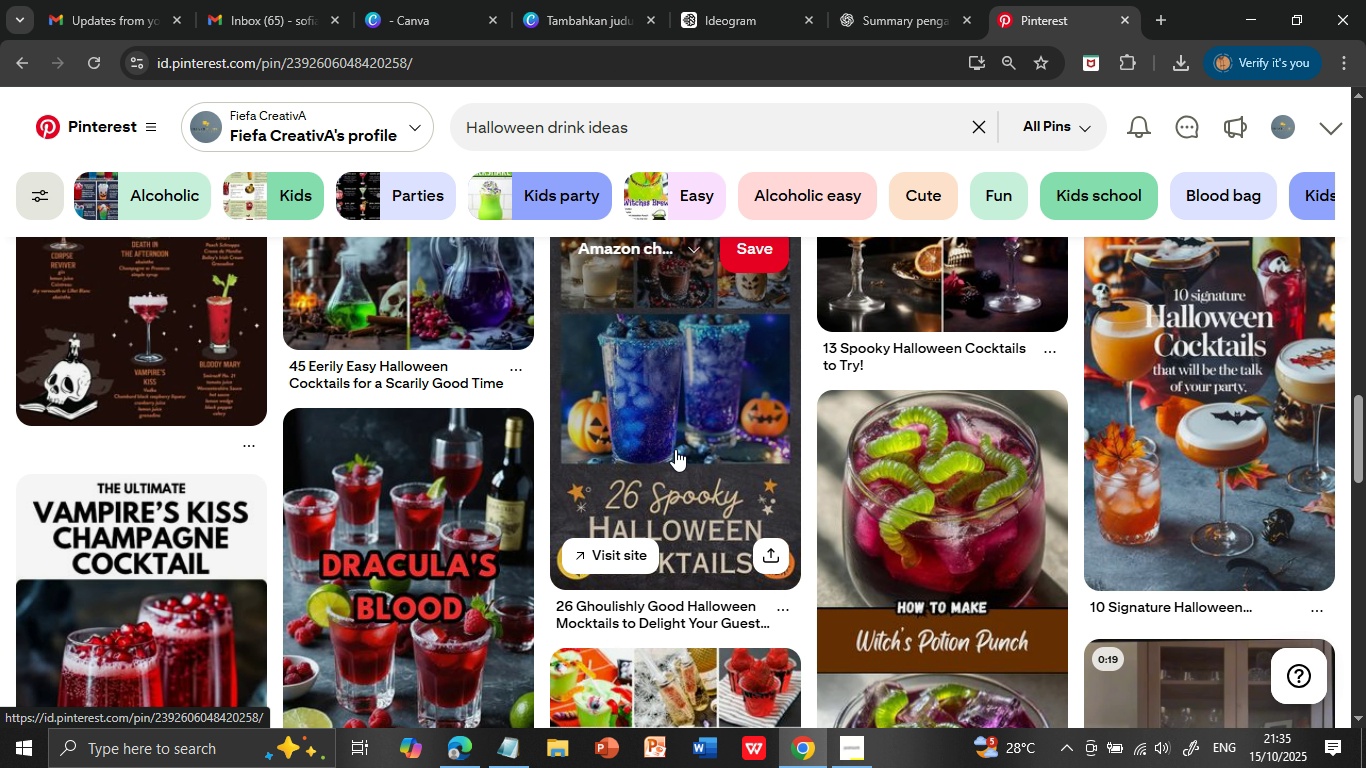 
left_click([675, 449])
 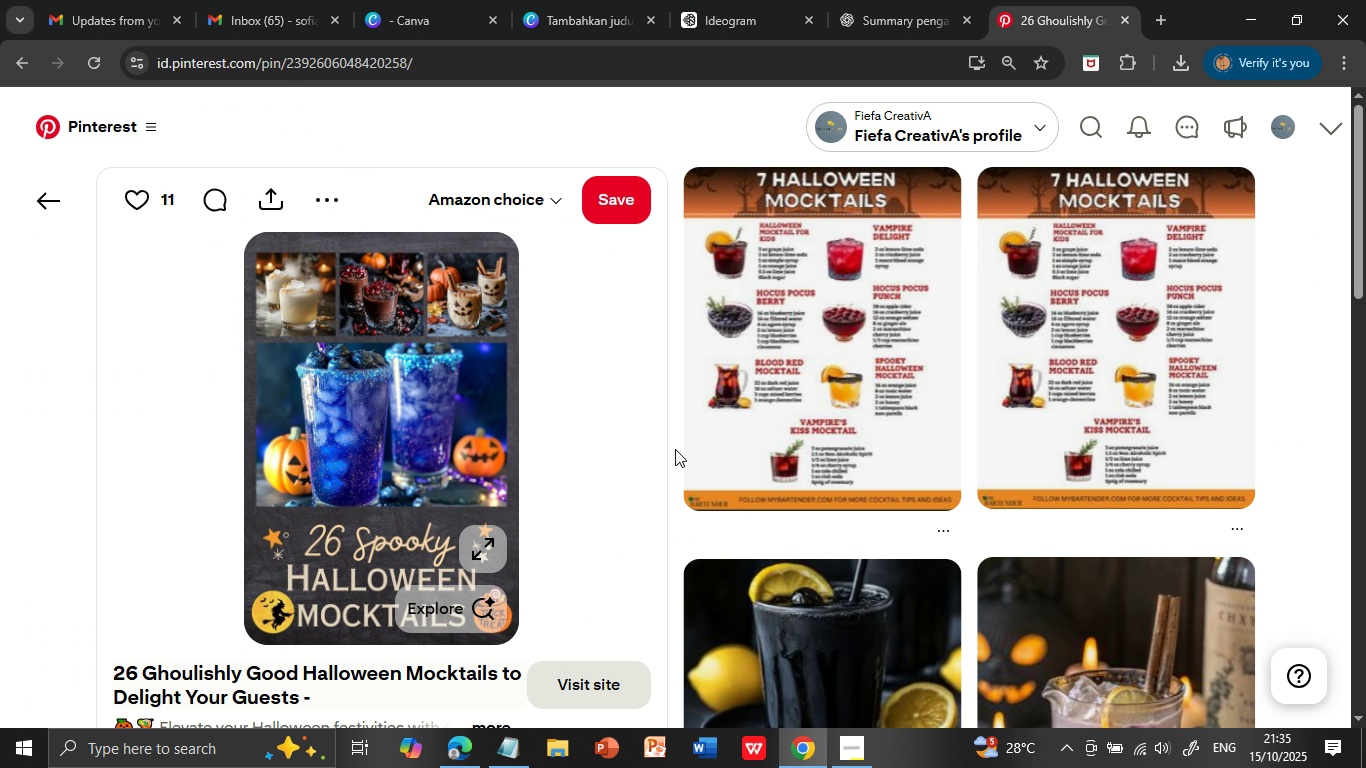 
wait(6.75)
 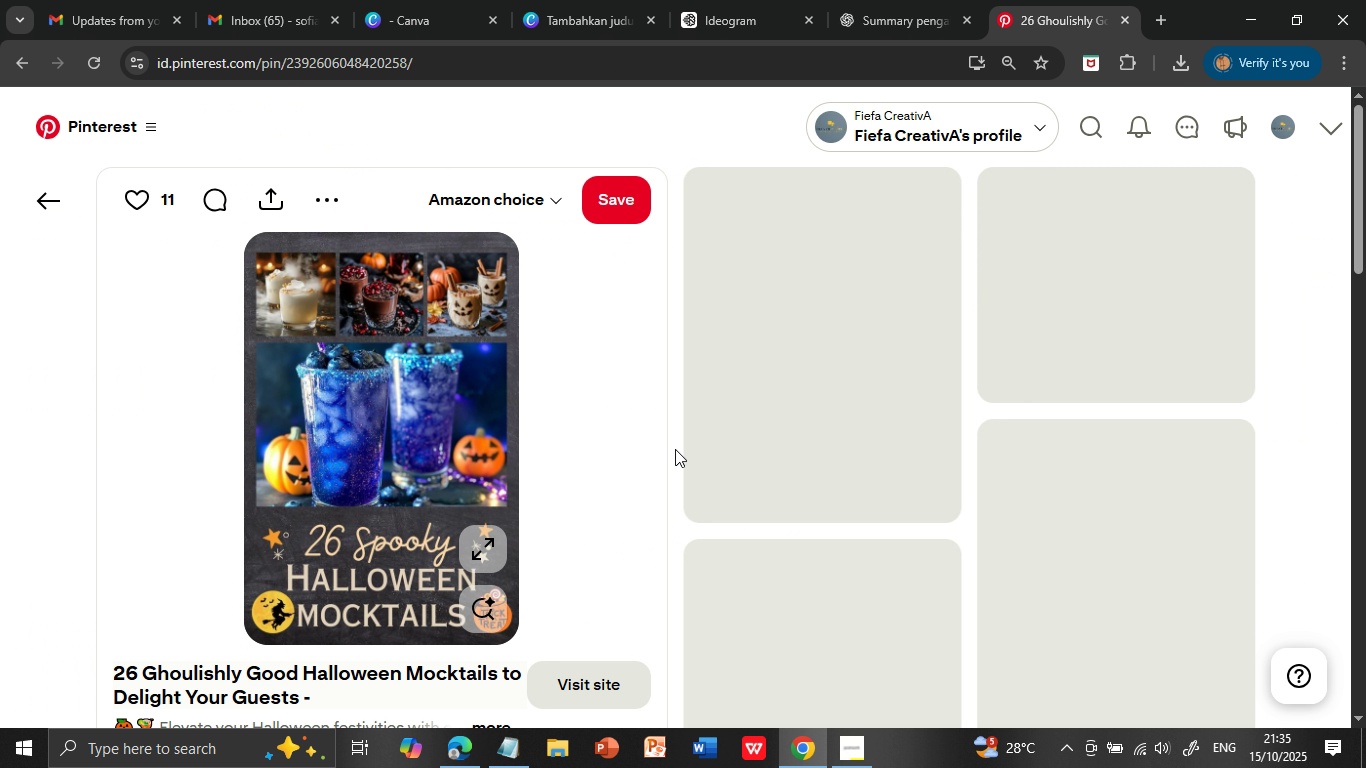 
scroll: coordinate [833, 594], scroll_direction: down, amount: 8.0
 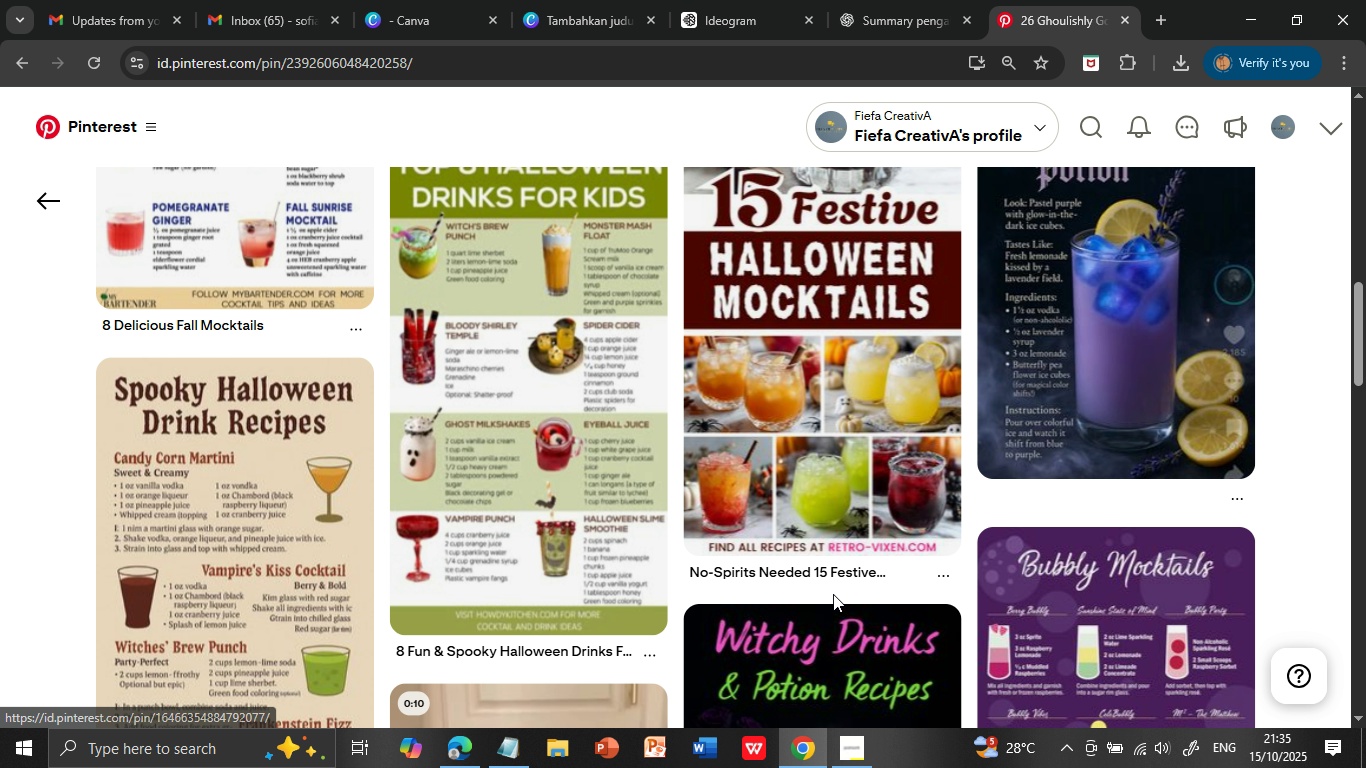 
scroll: coordinate [833, 594], scroll_direction: down, amount: 5.0
 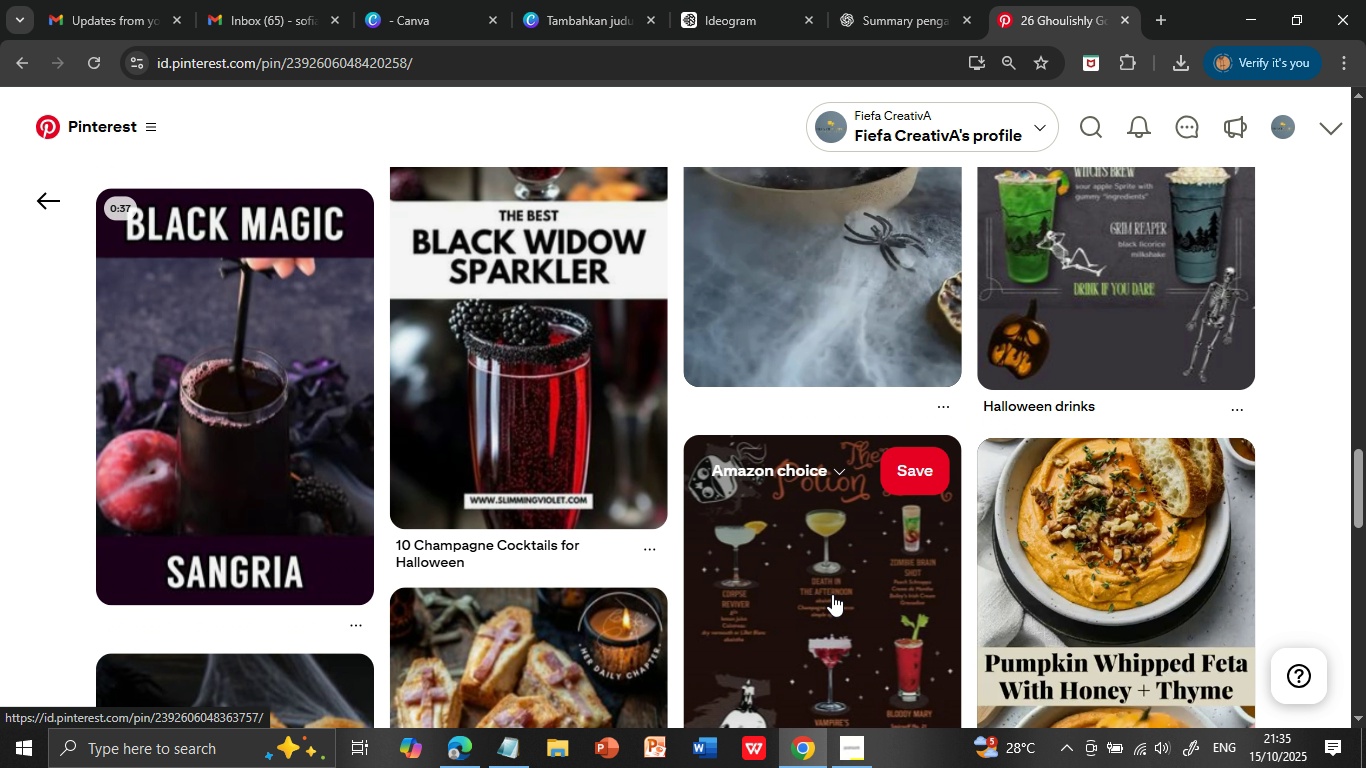 
wait(9.42)
 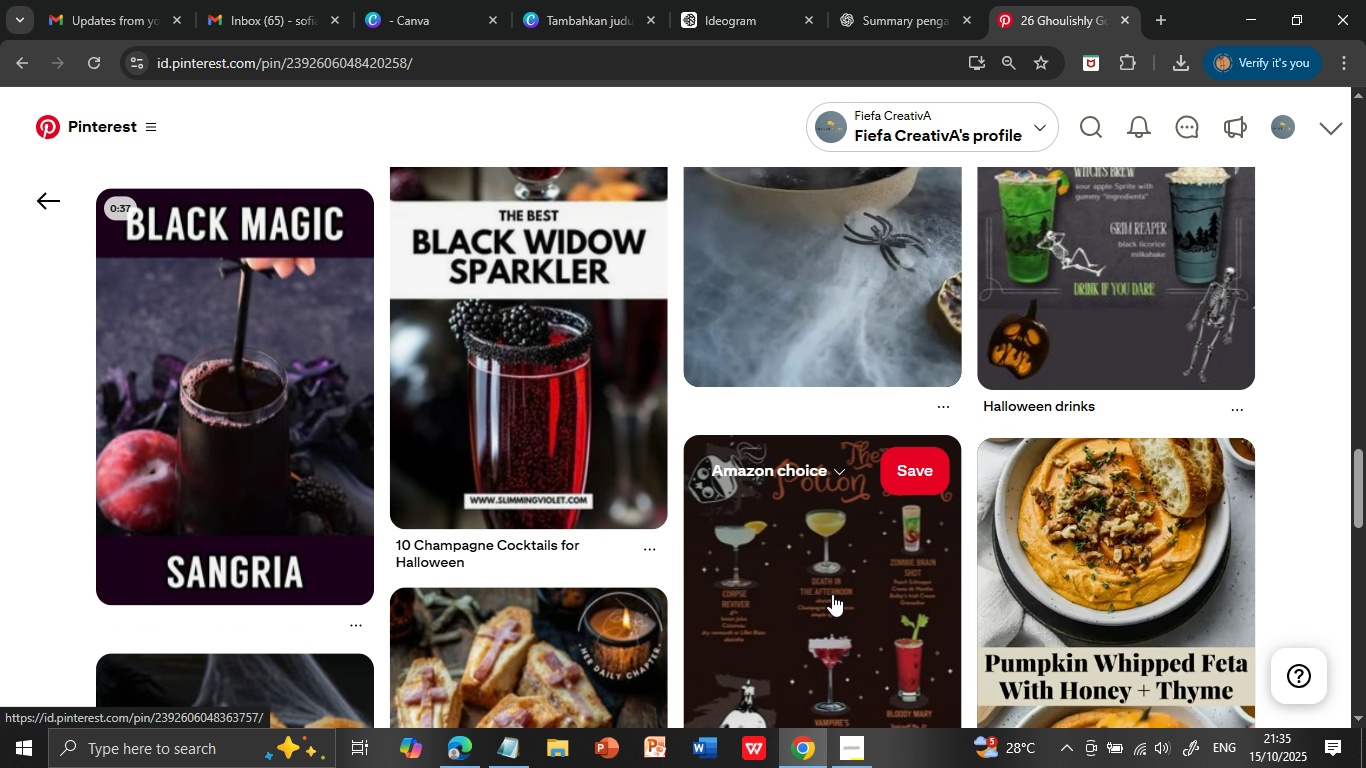 
scroll: coordinate [832, 594], scroll_direction: down, amount: 3.0
 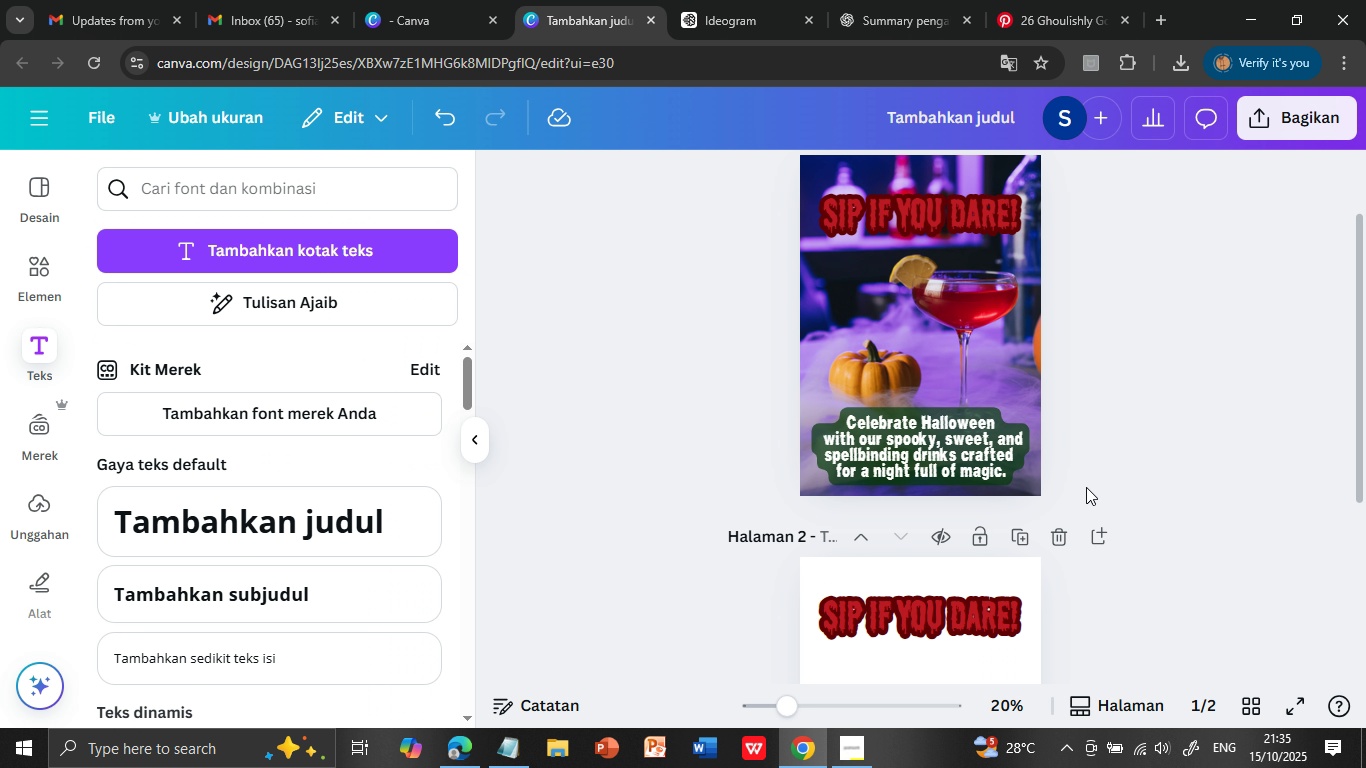 
left_click([575, 14])
 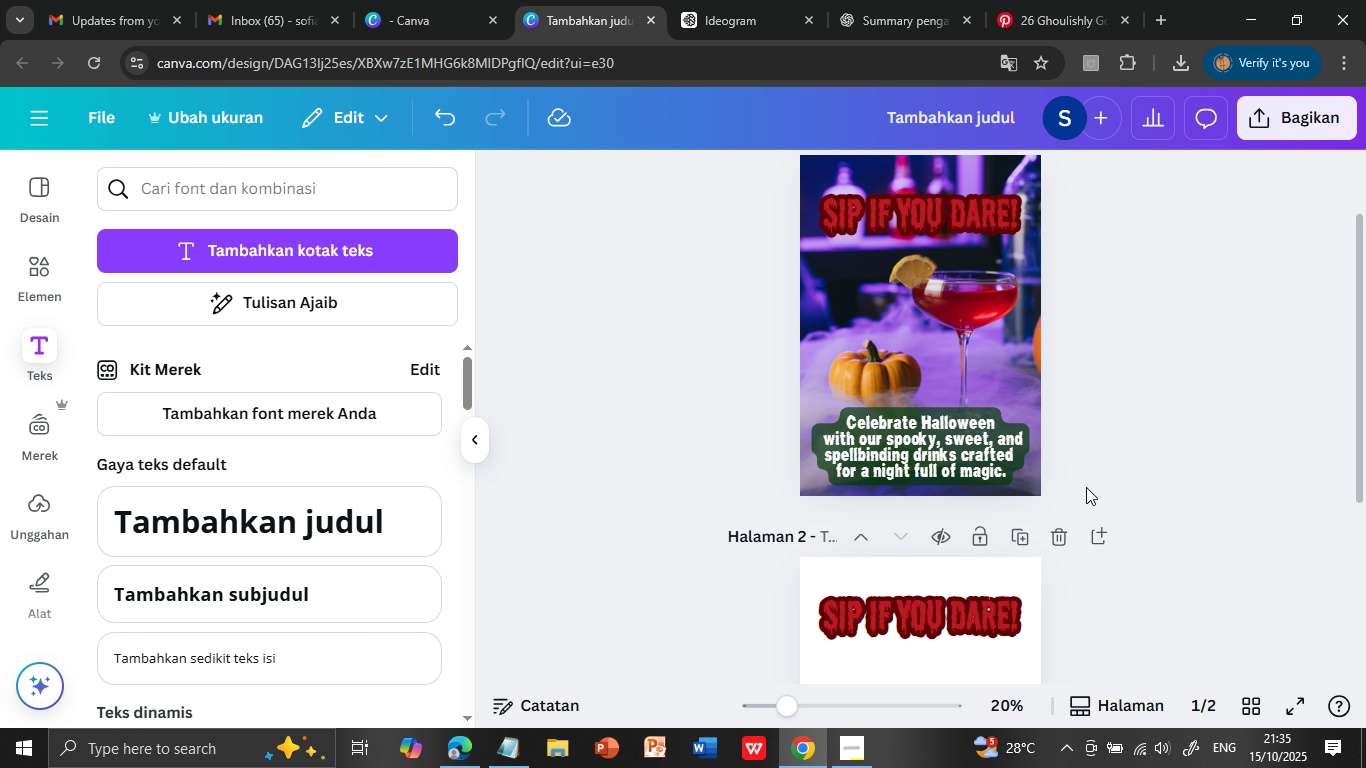 
scroll: coordinate [1086, 487], scroll_direction: up, amount: 3.0
 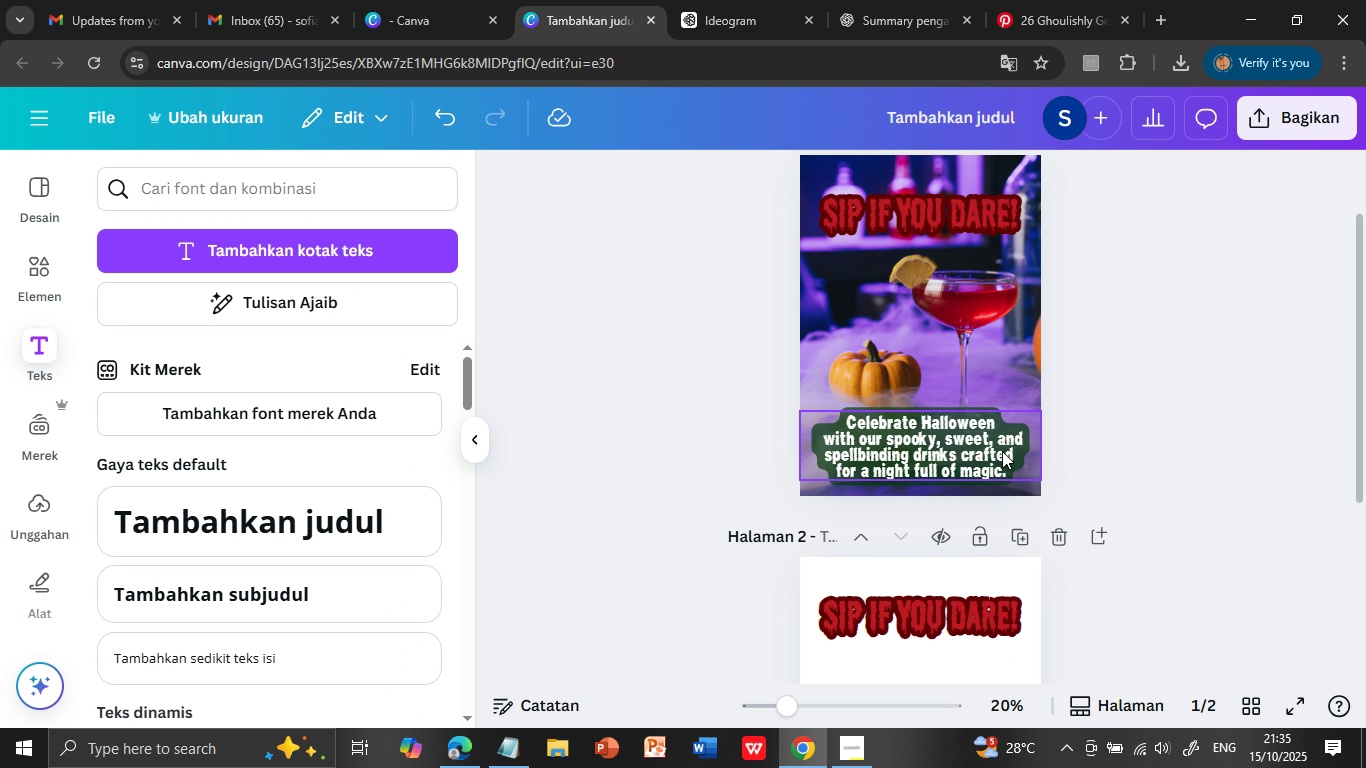 
wait(8.92)
 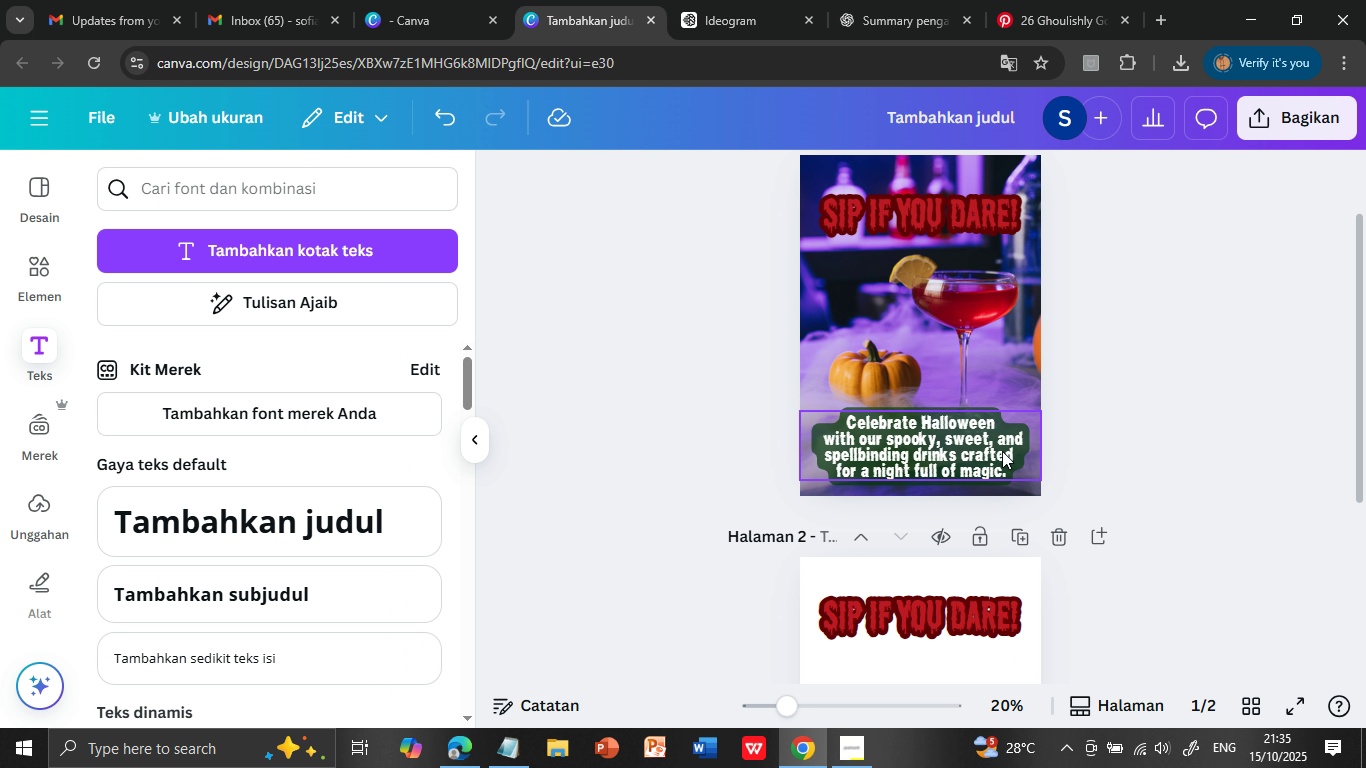 
left_click([980, 418])
 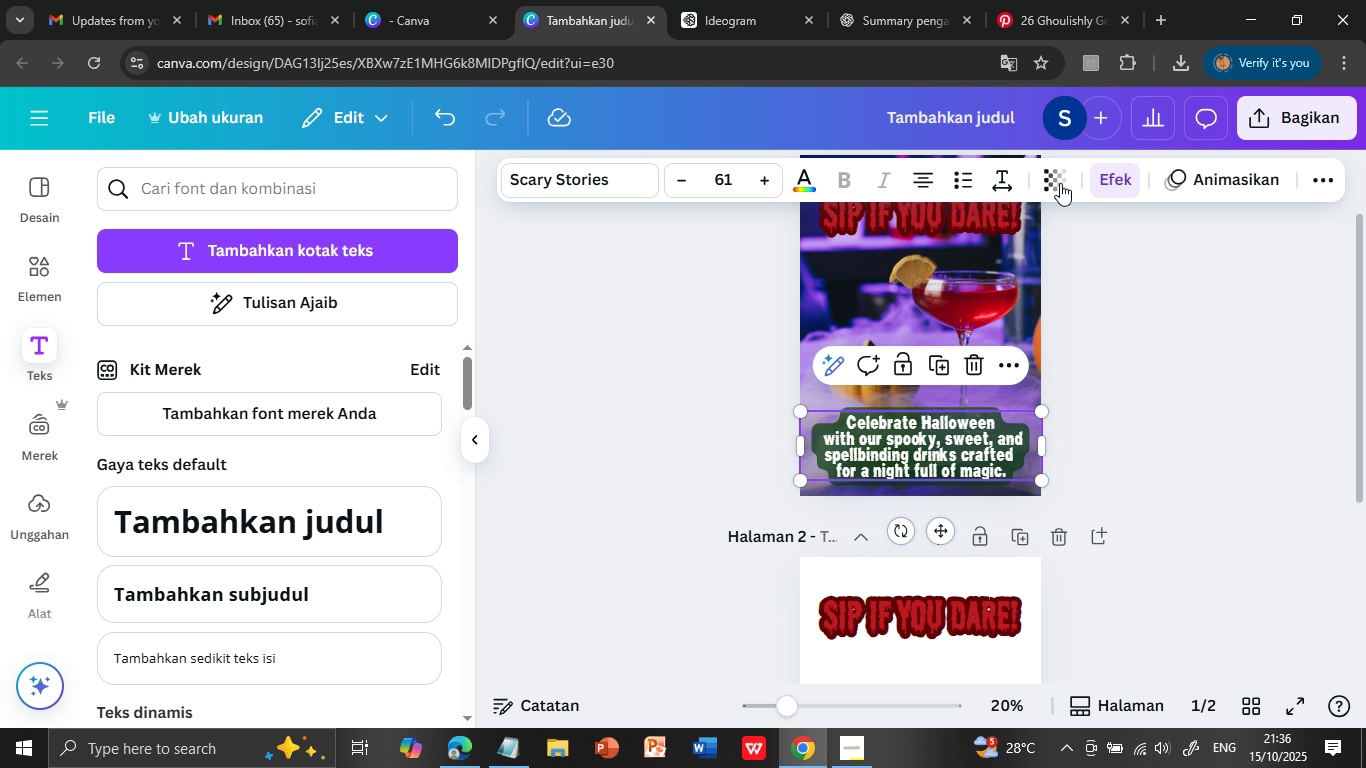 
left_click([1059, 180])
 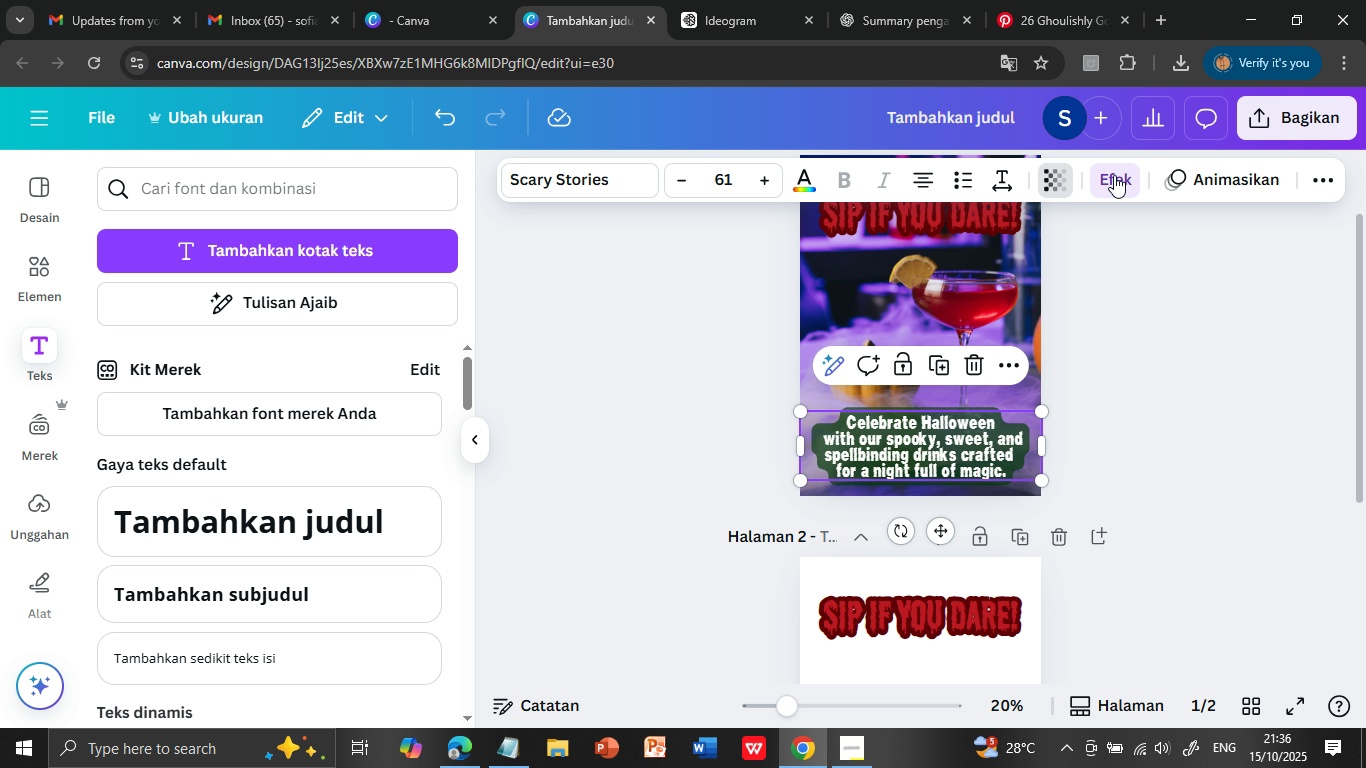 
left_click([1114, 175])
 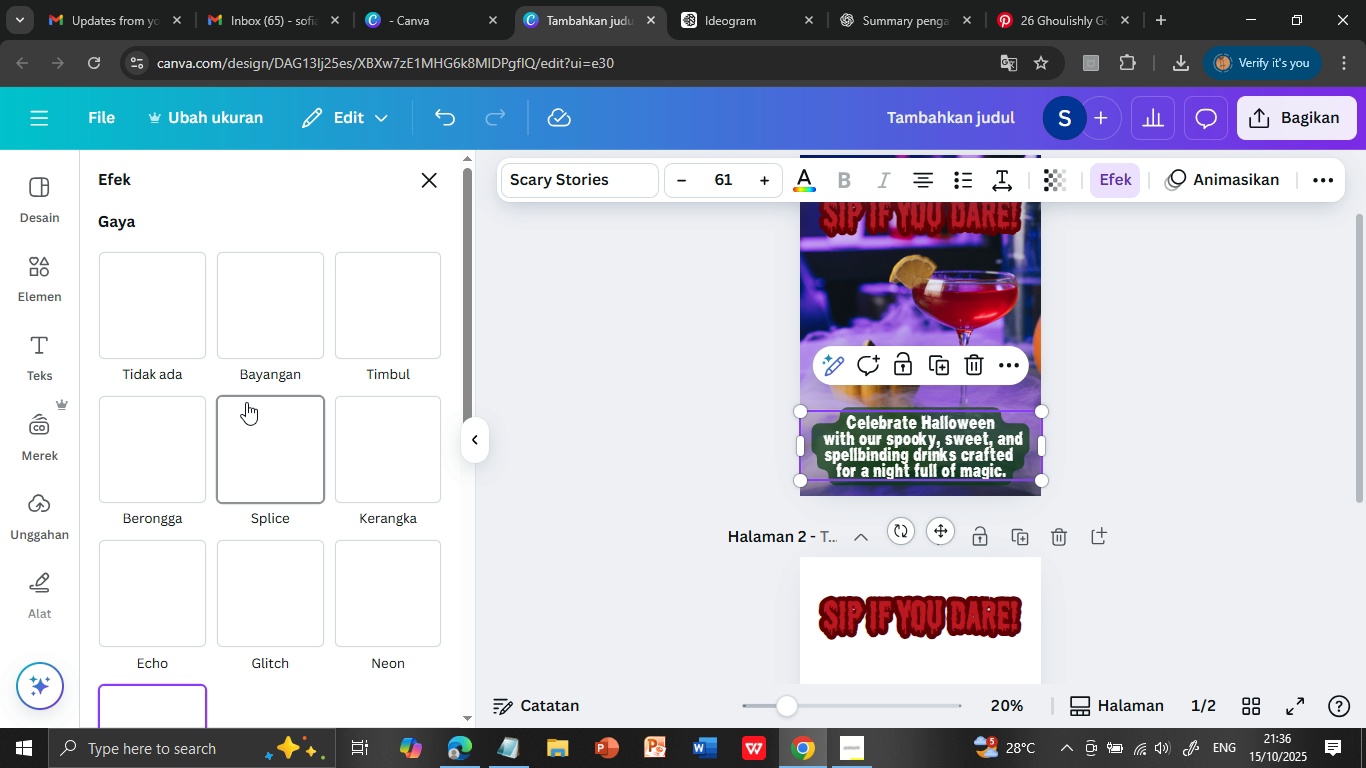 
left_click([177, 299])
 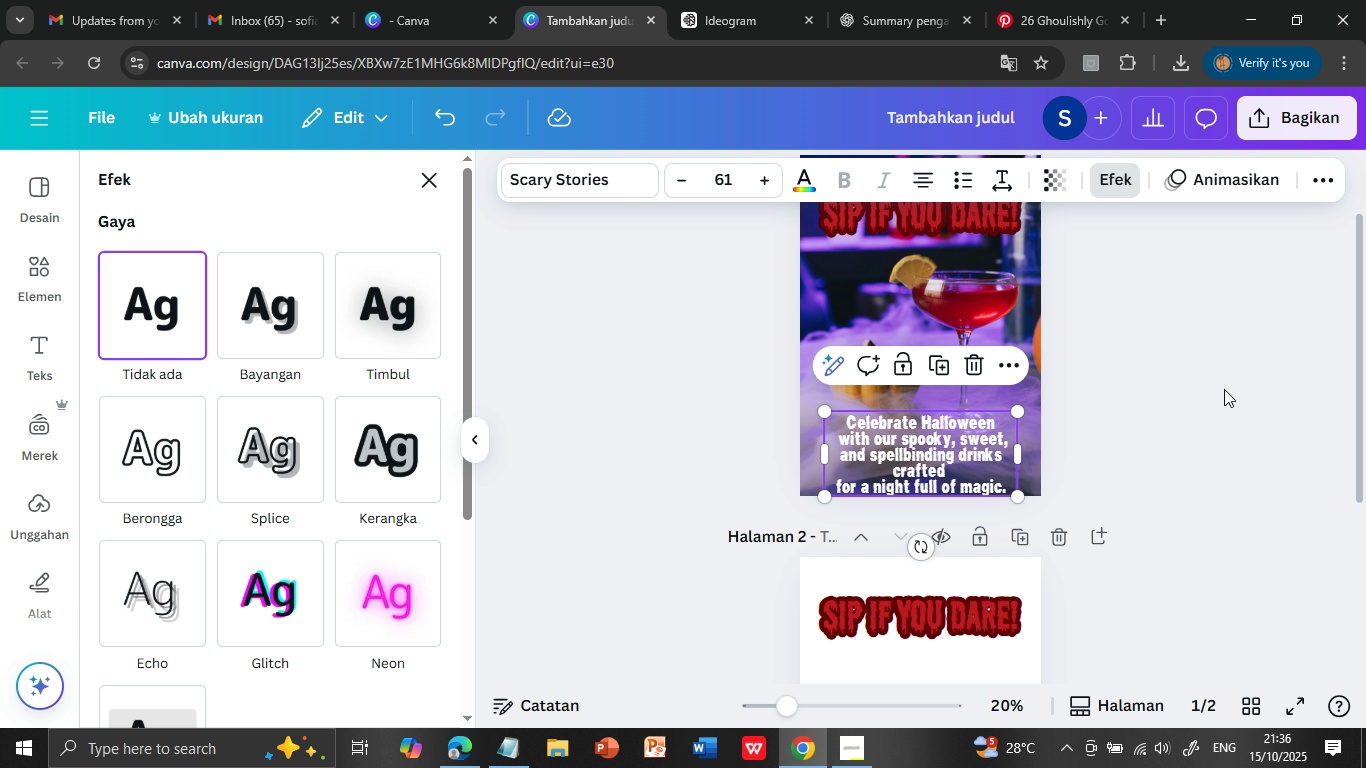 
left_click([1224, 389])
 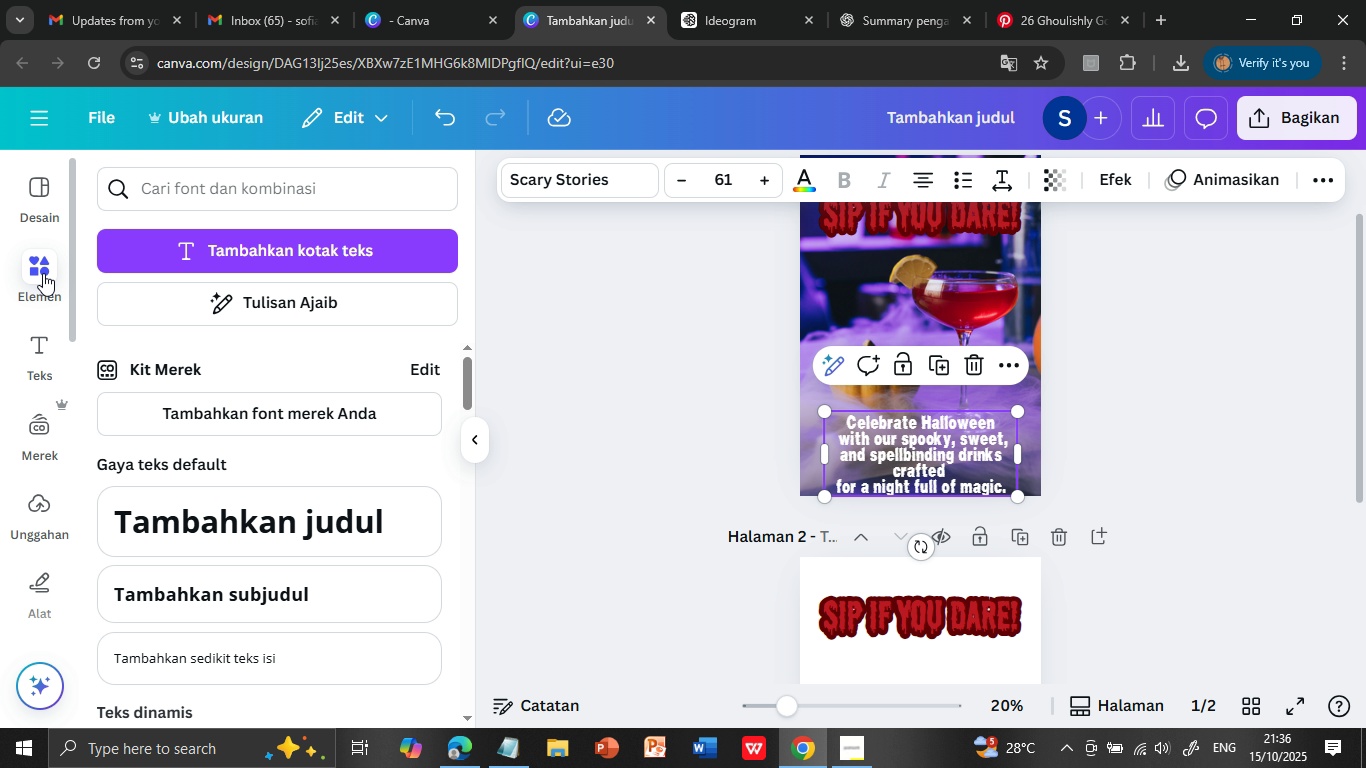 
left_click([43, 273])
 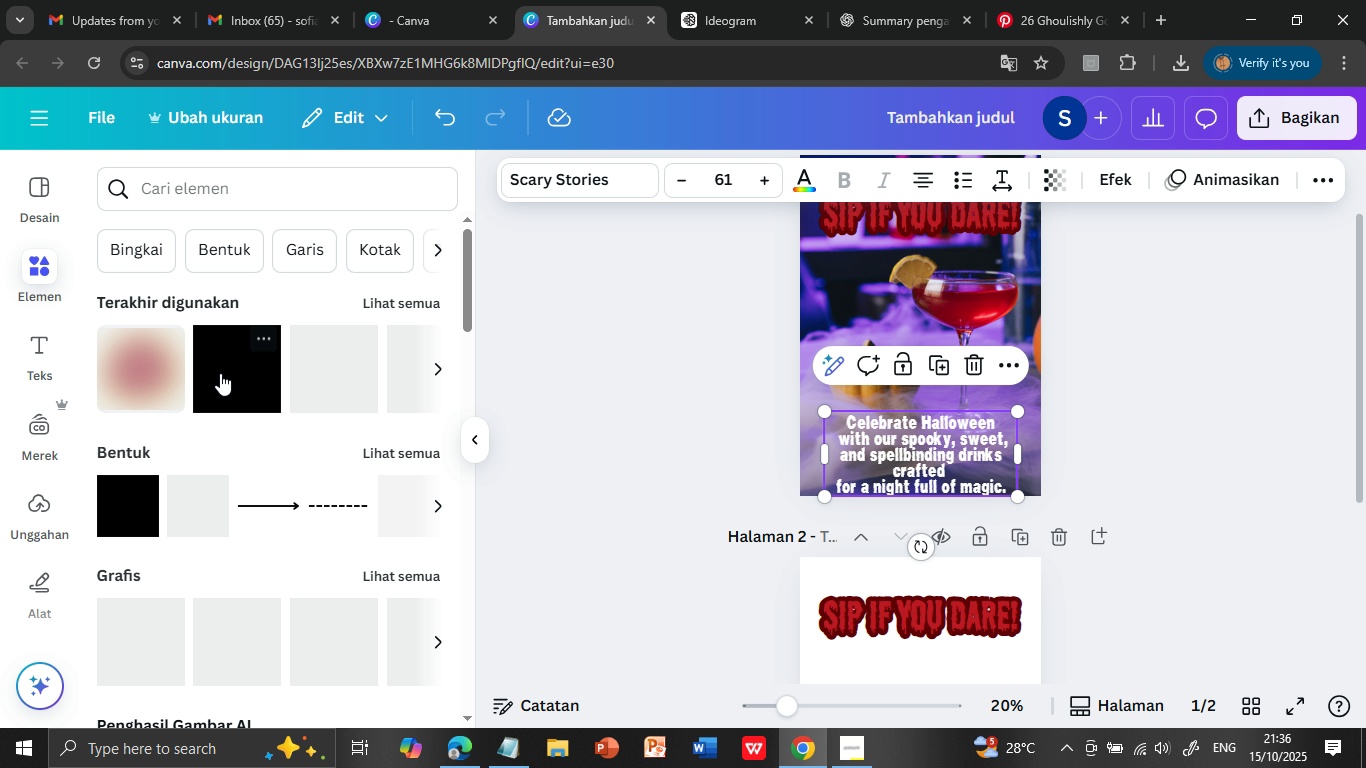 
left_click([221, 373])
 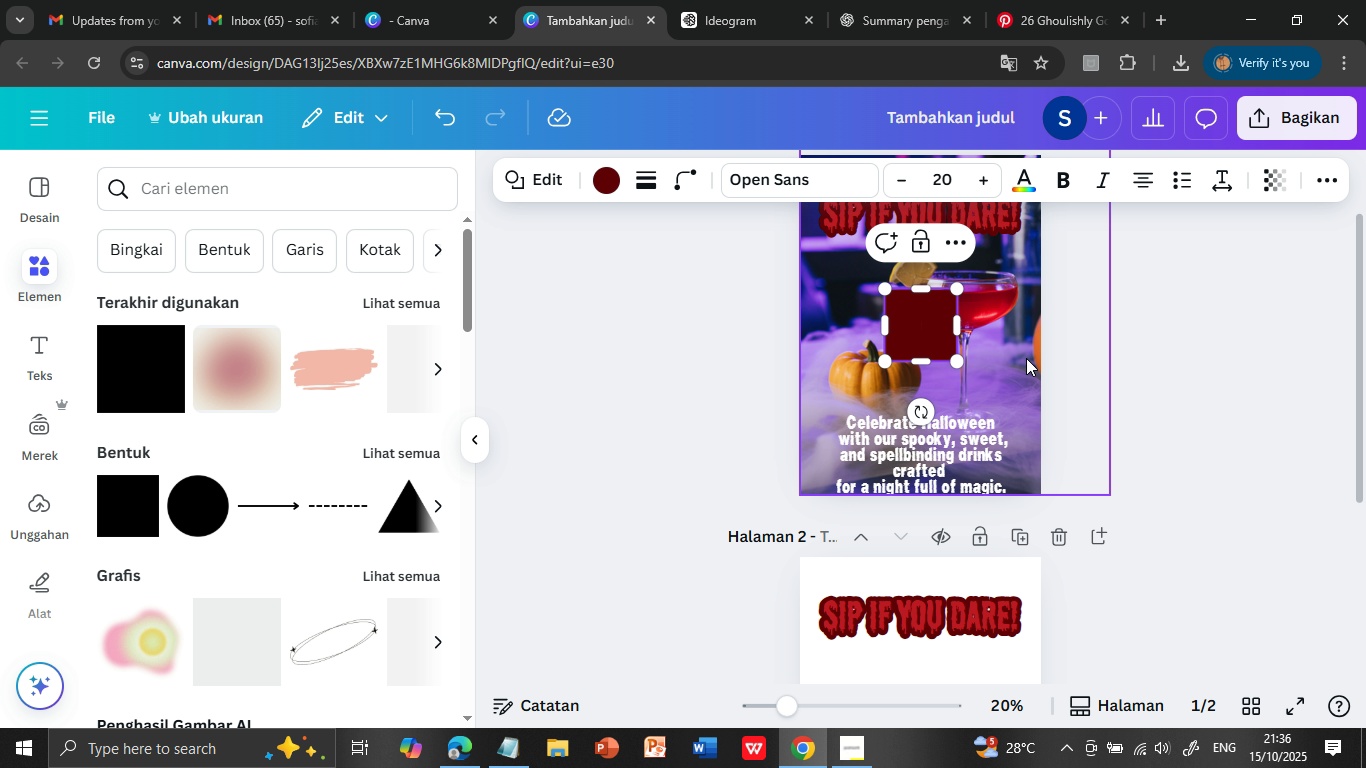 
left_click([1026, 358])
 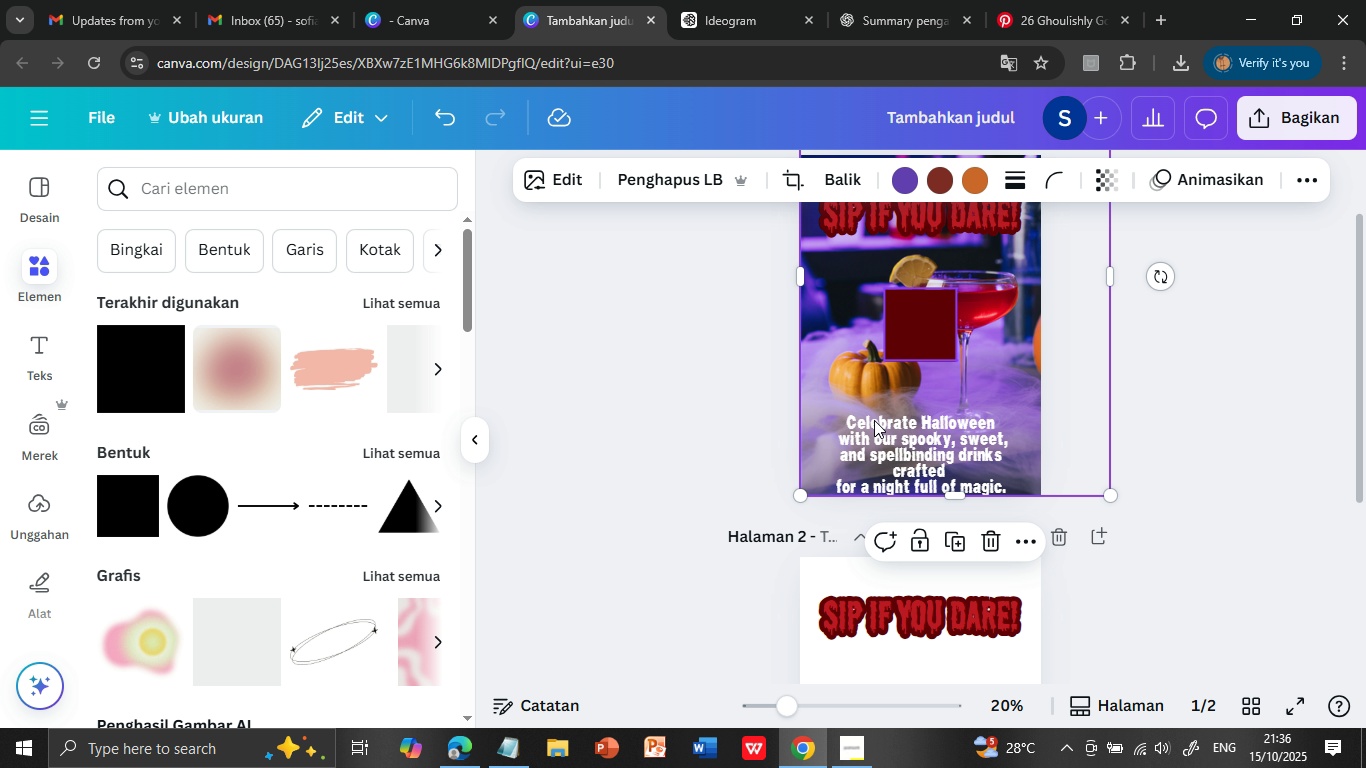 
left_click_drag(start_coordinate=[932, 329], to_coordinate=[842, 464])
 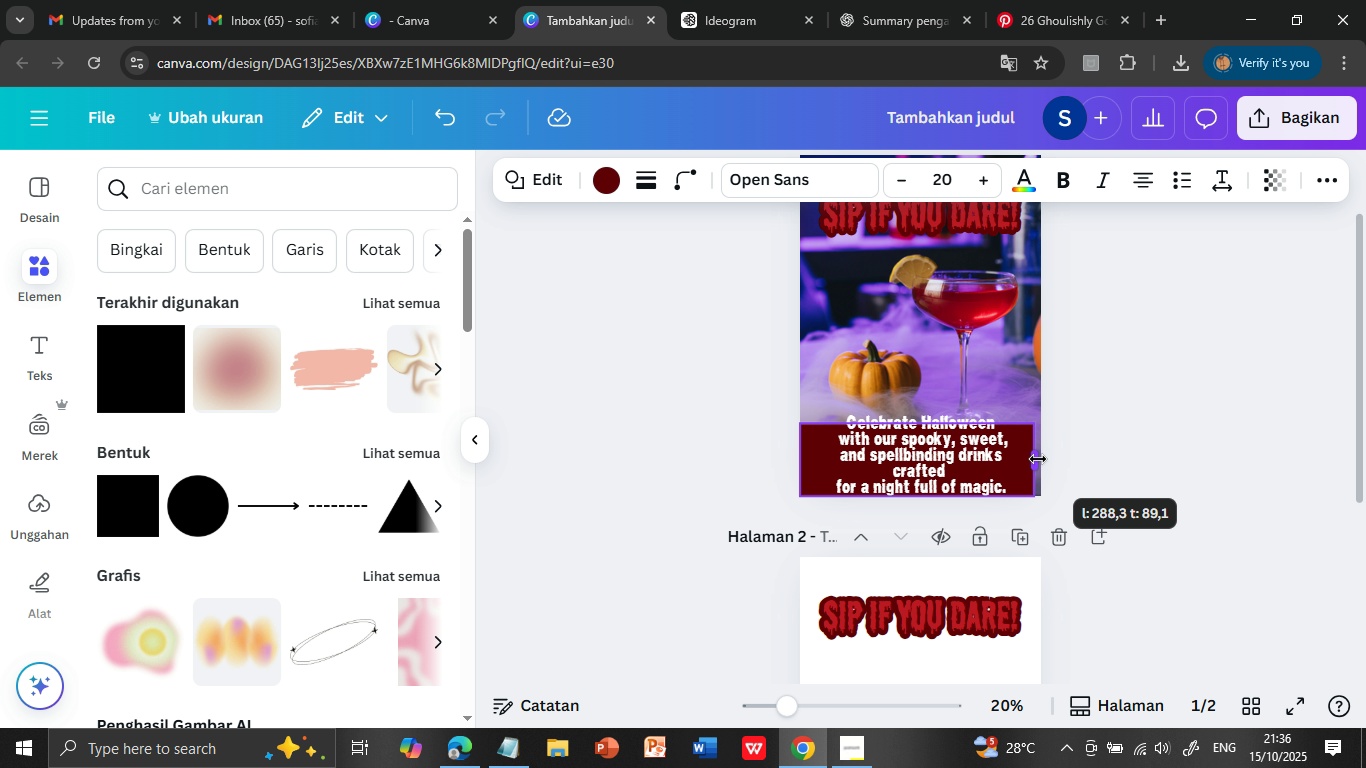 
left_click_drag(start_coordinate=[876, 457], to_coordinate=[1040, 459])
 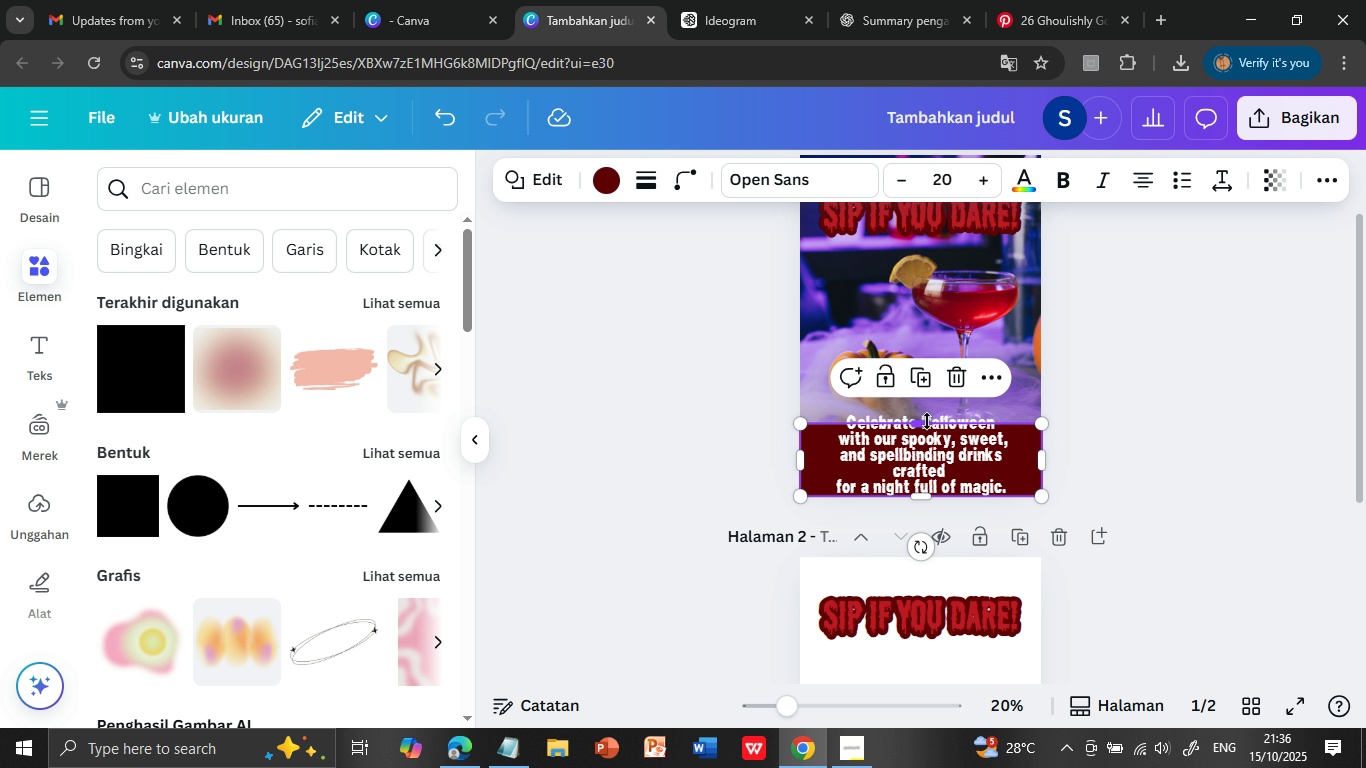 
left_click_drag(start_coordinate=[927, 421], to_coordinate=[927, 405])
 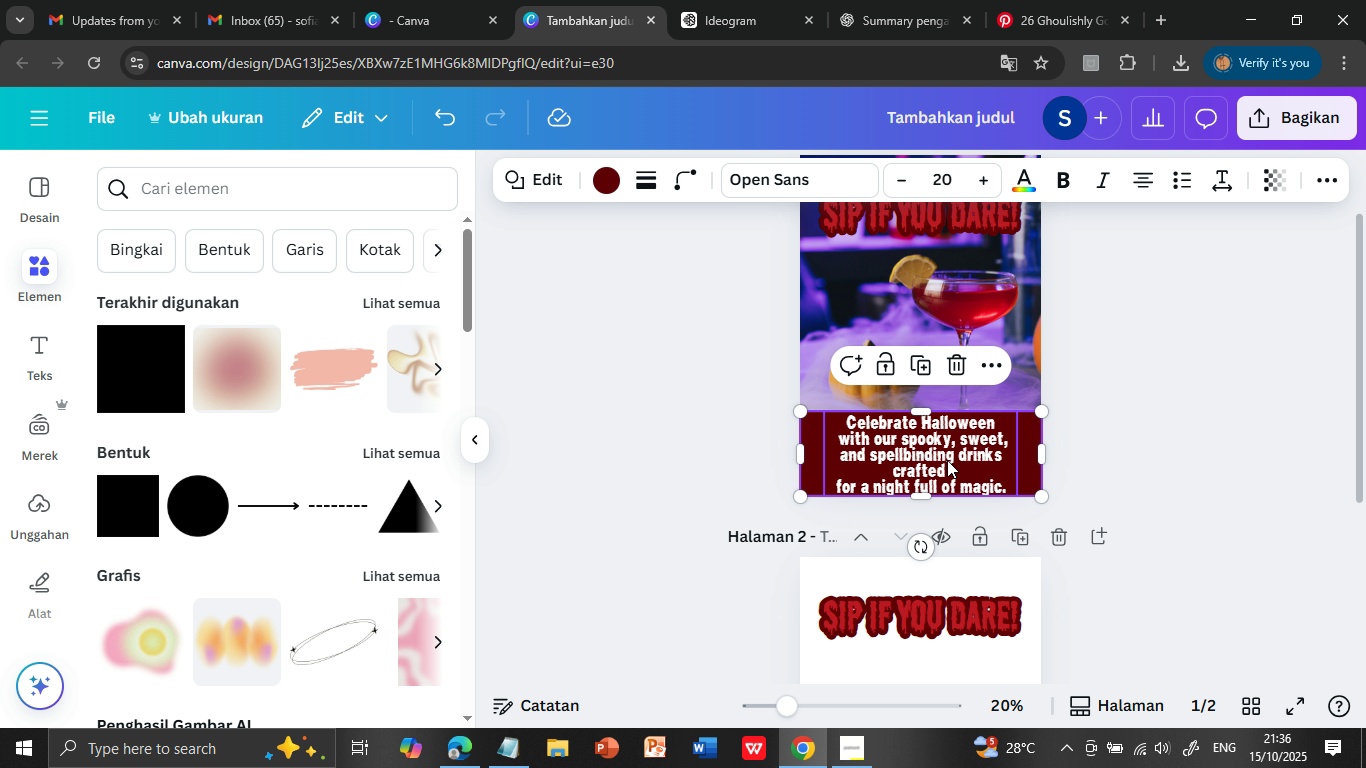 
left_click([947, 460])
 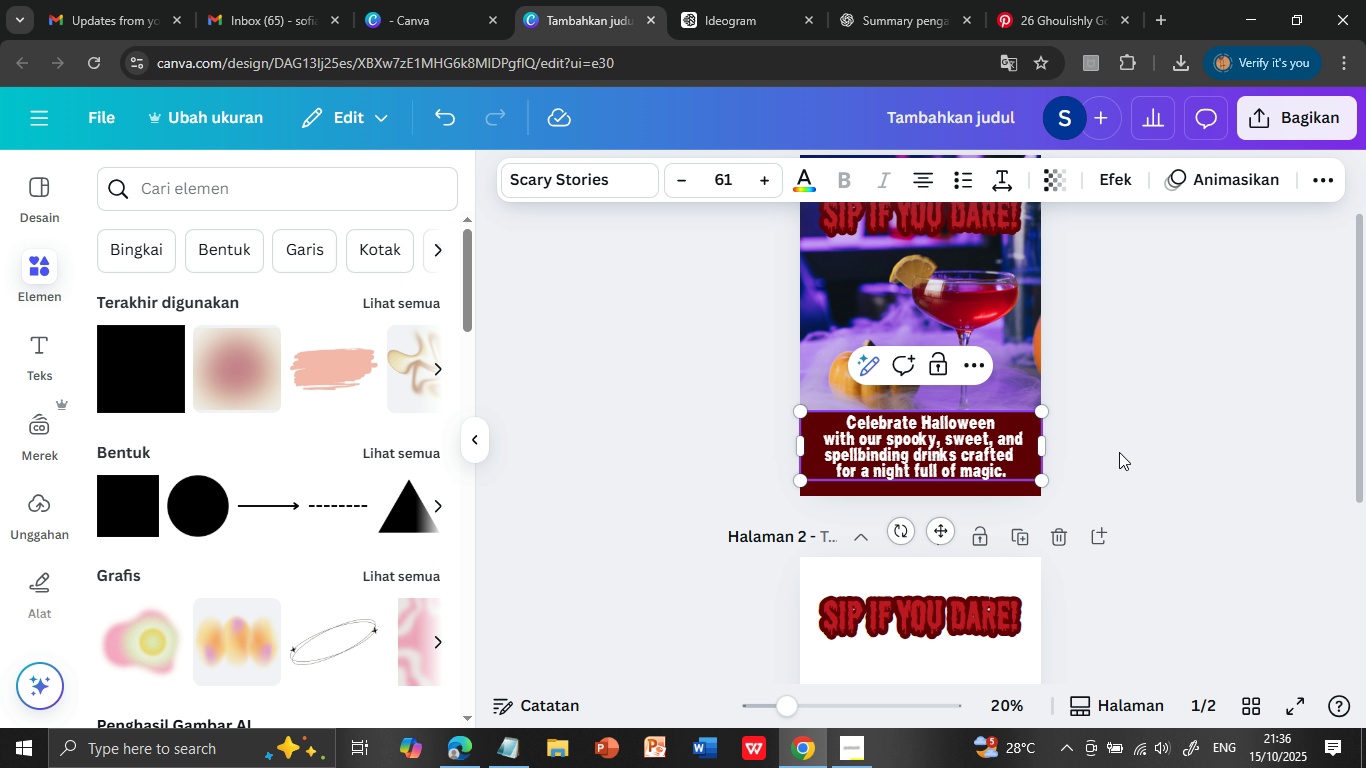 
left_click([958, 455])
 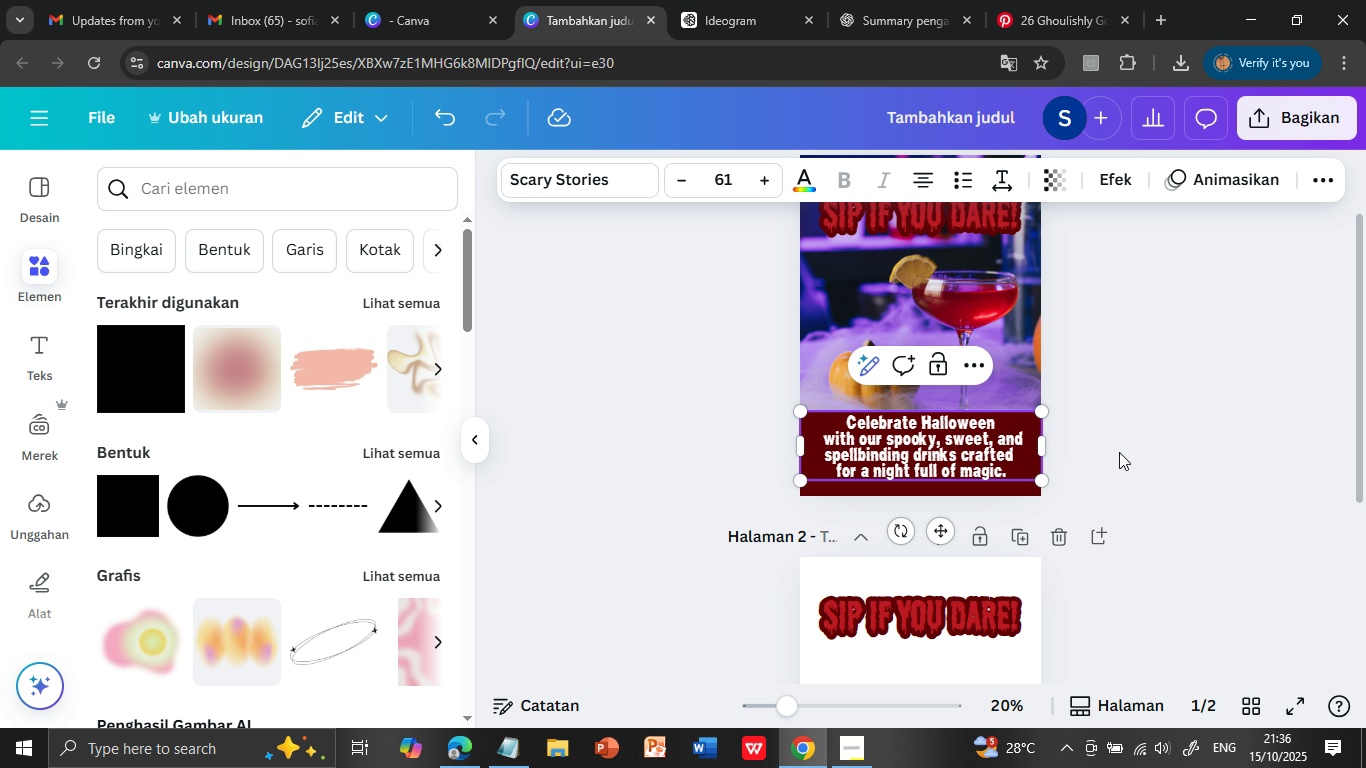 
left_click([958, 456])
 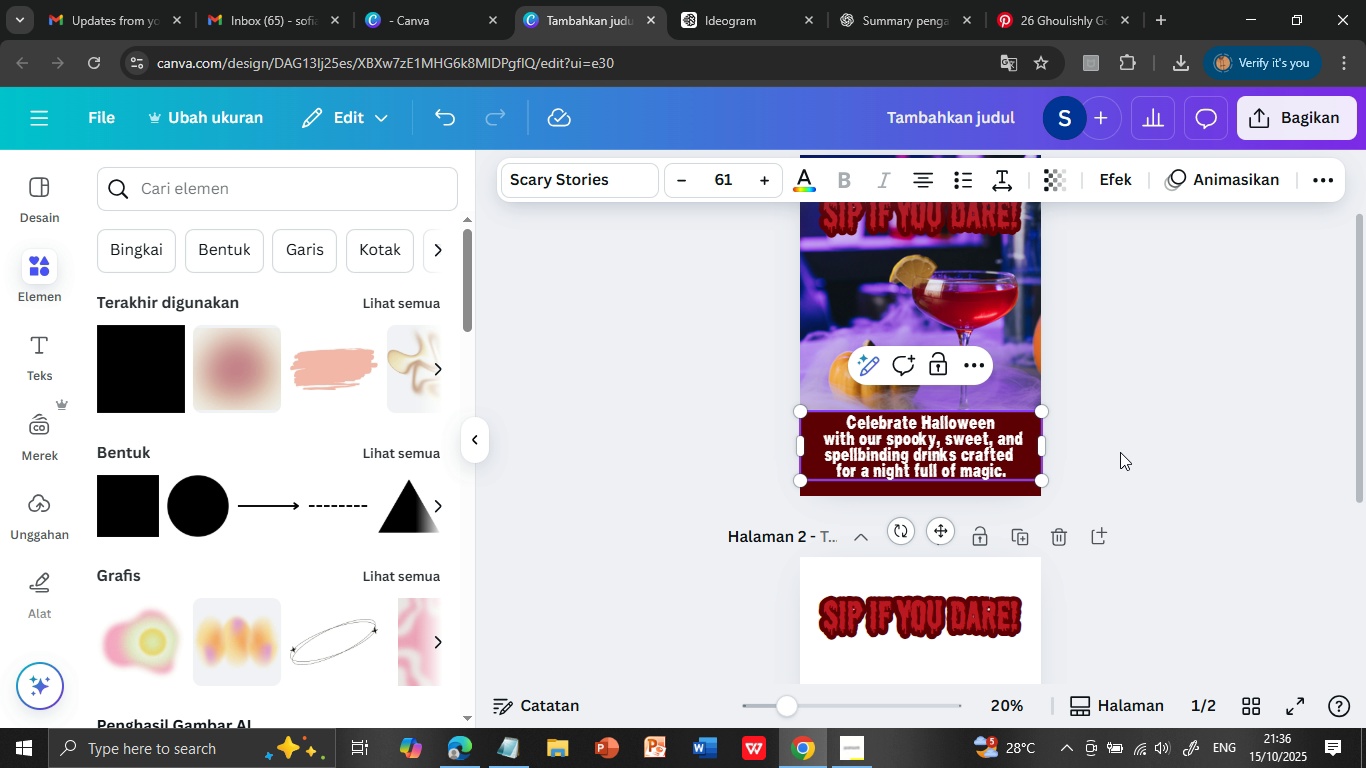 
left_click([1120, 452])
 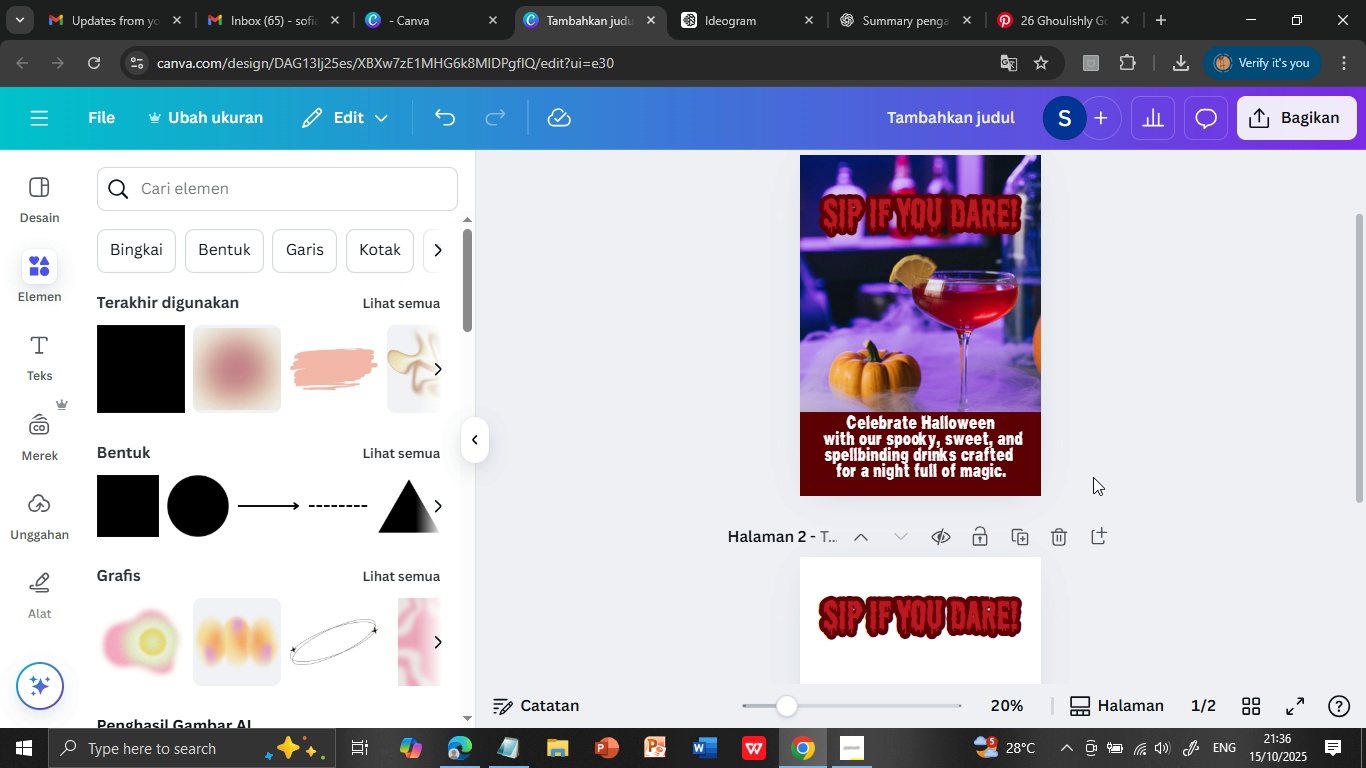 
left_click([1093, 477])
 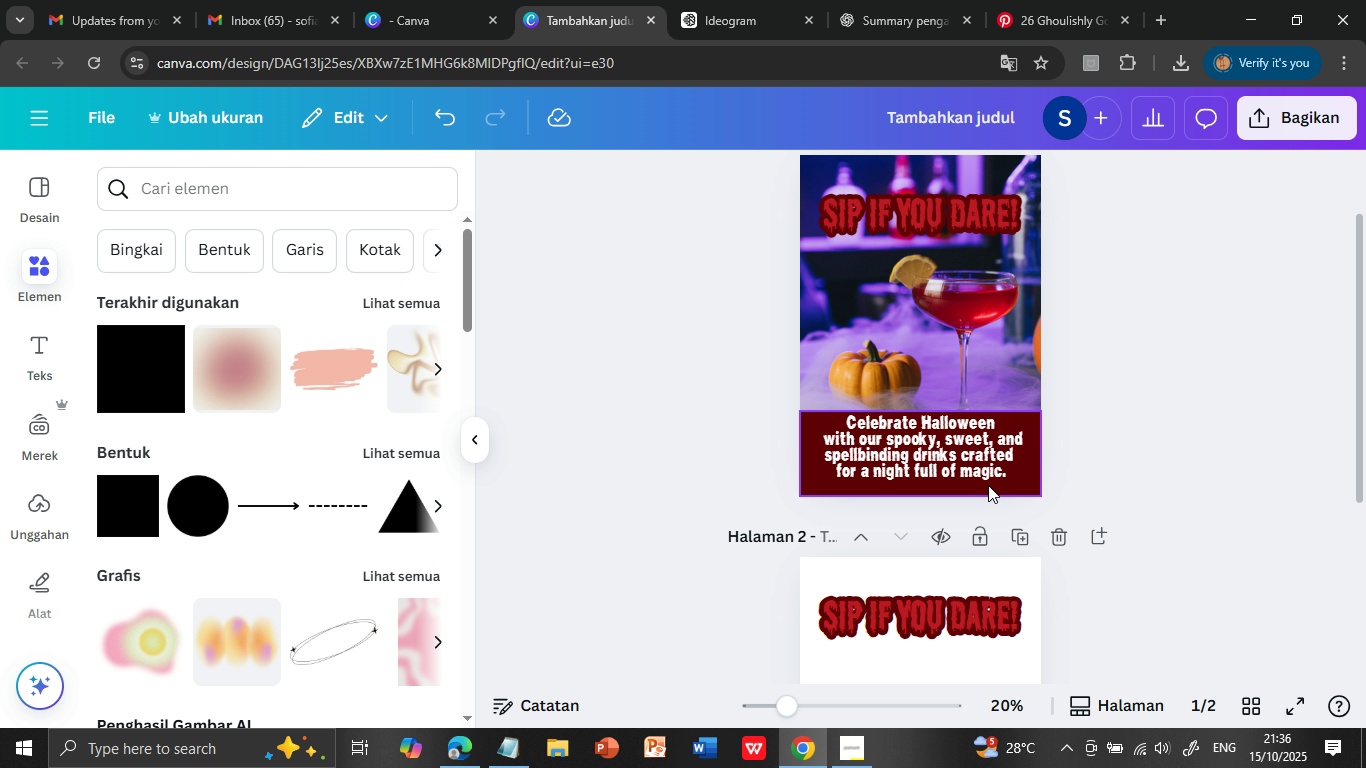 
left_click([1020, 483])
 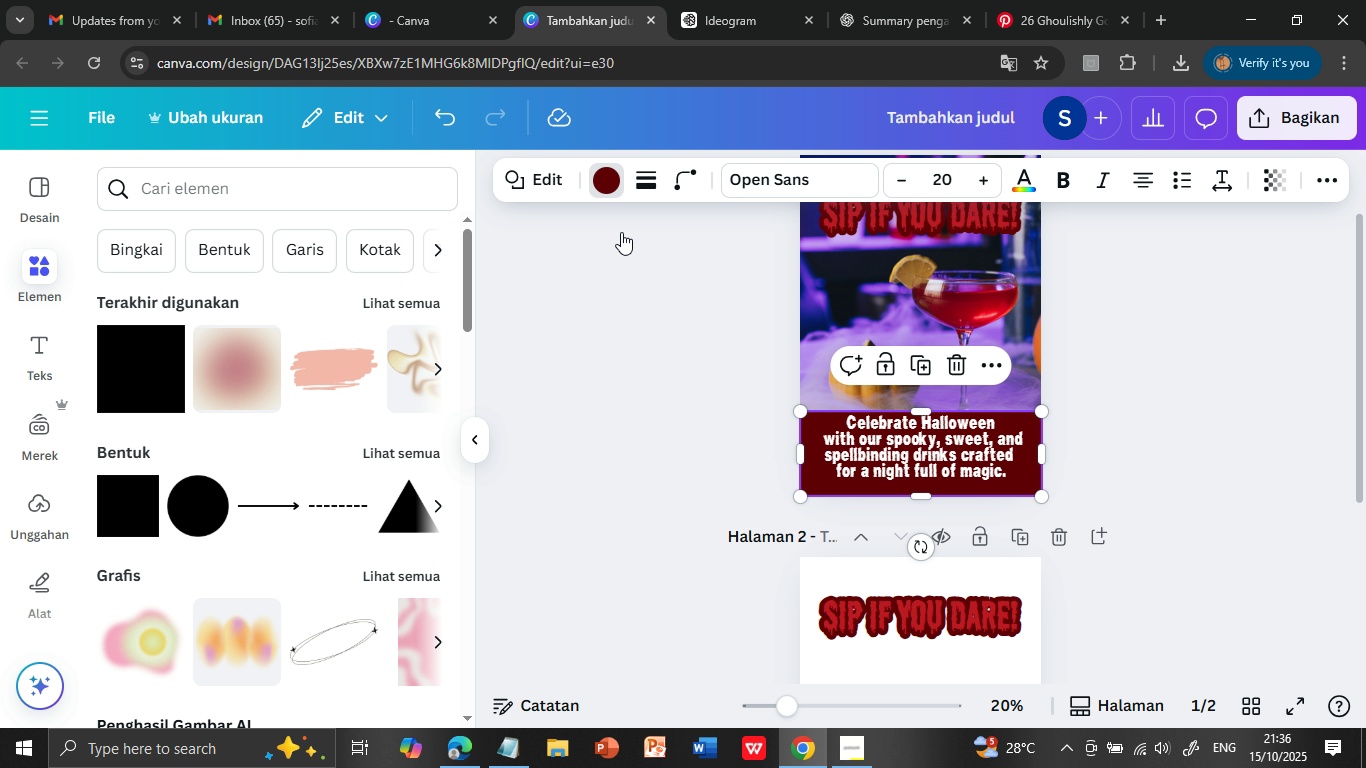 
left_click([615, 182])
 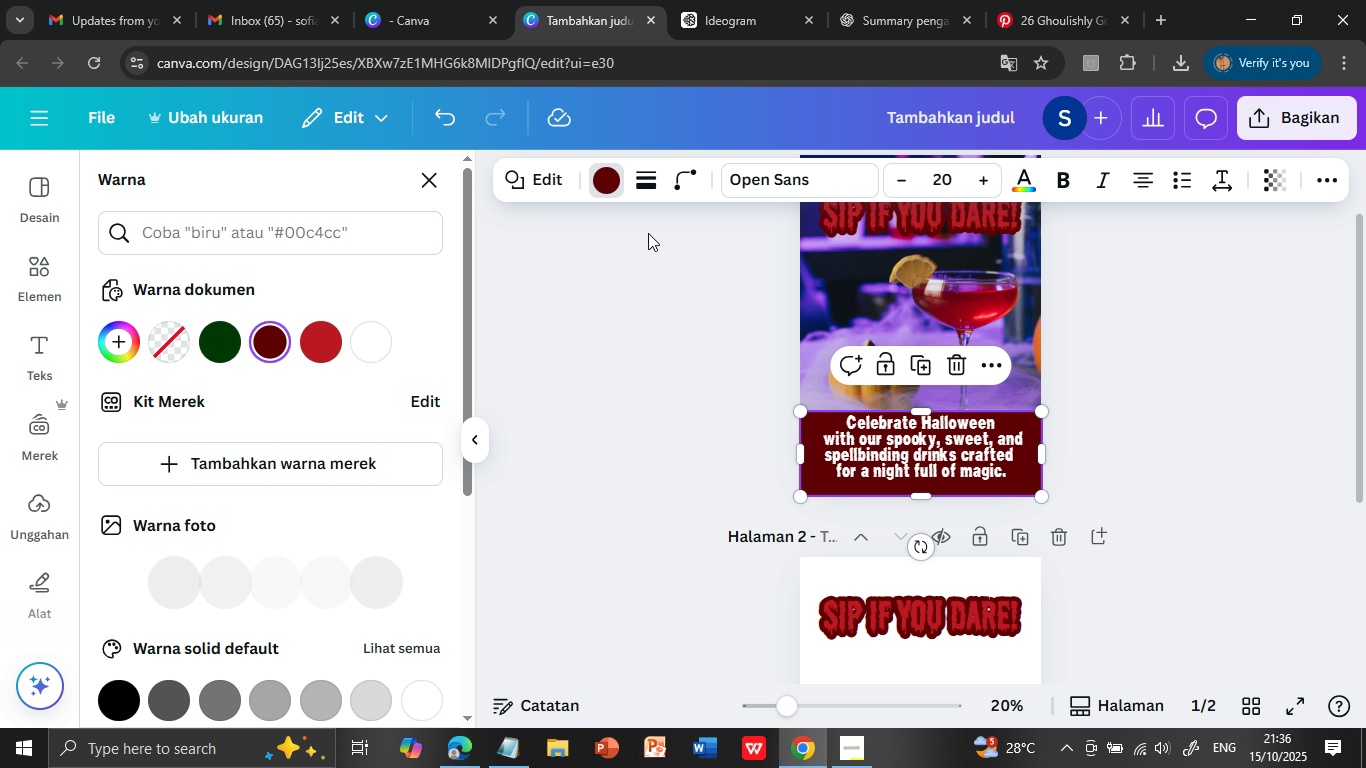 
scroll: coordinate [344, 468], scroll_direction: down, amount: 5.0
 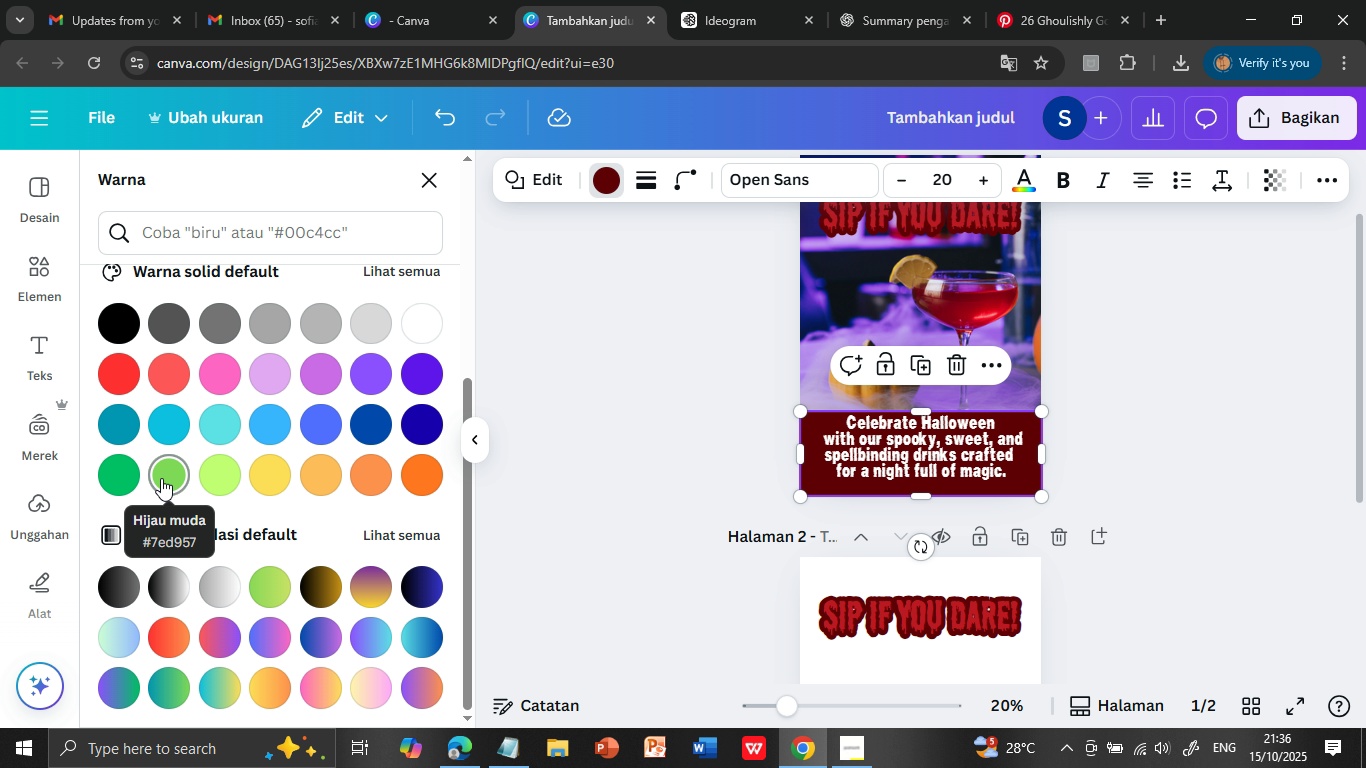 
left_click([164, 477])
 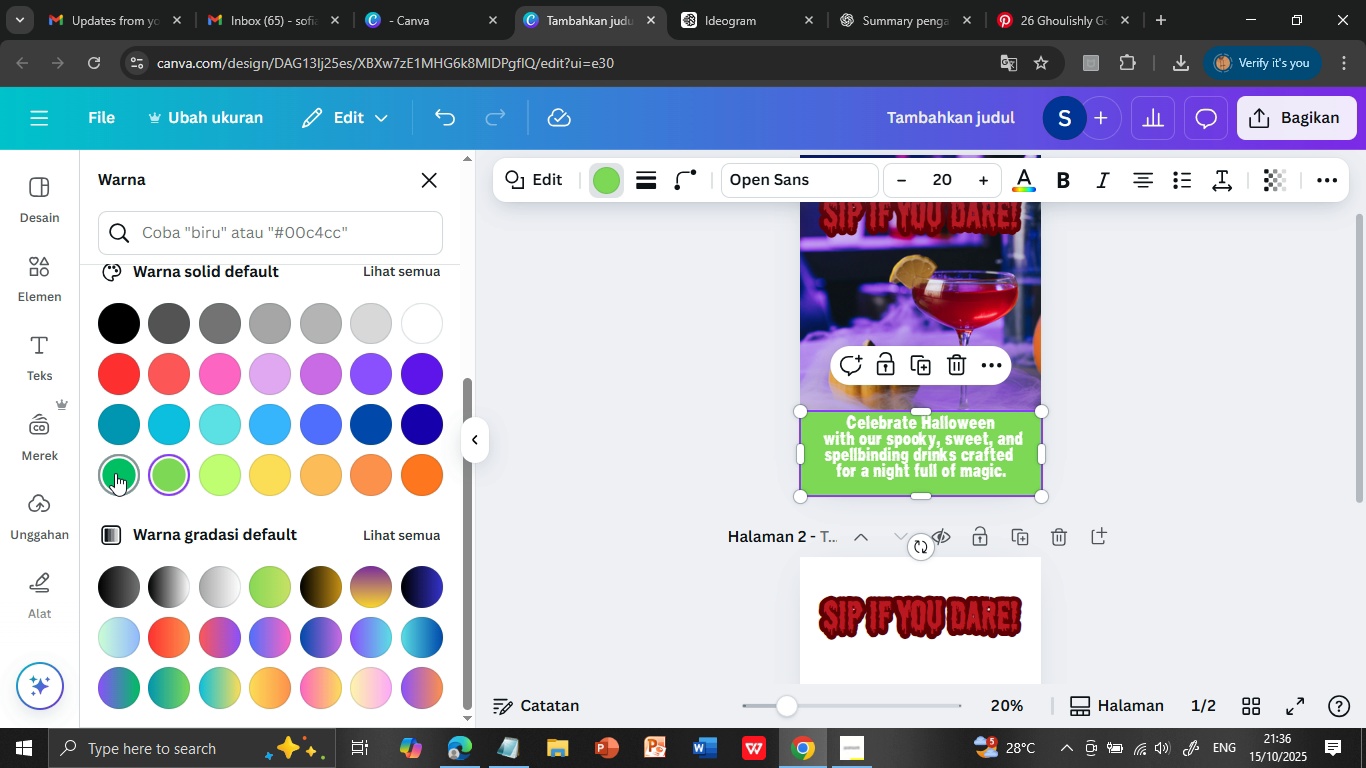 
left_click([115, 473])
 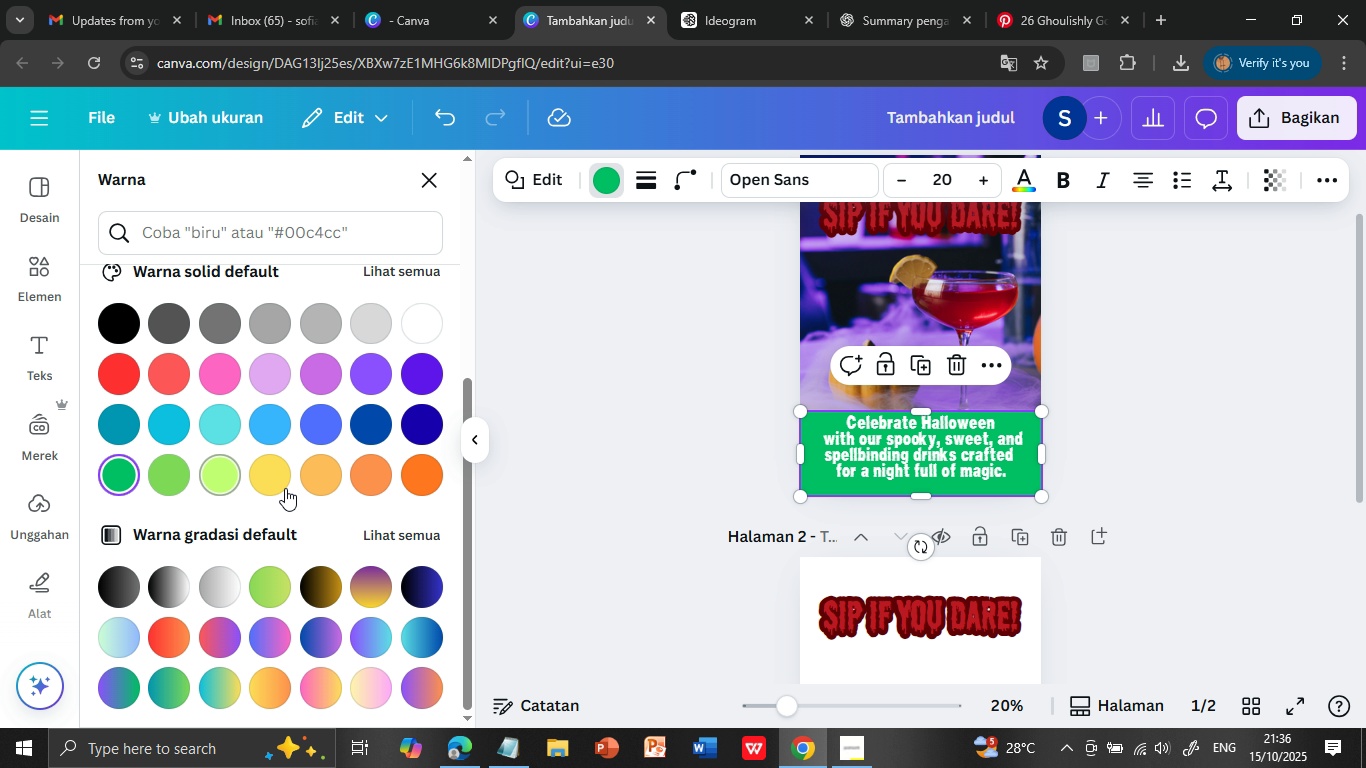 
scroll: coordinate [320, 532], scroll_direction: down, amount: 1.0
 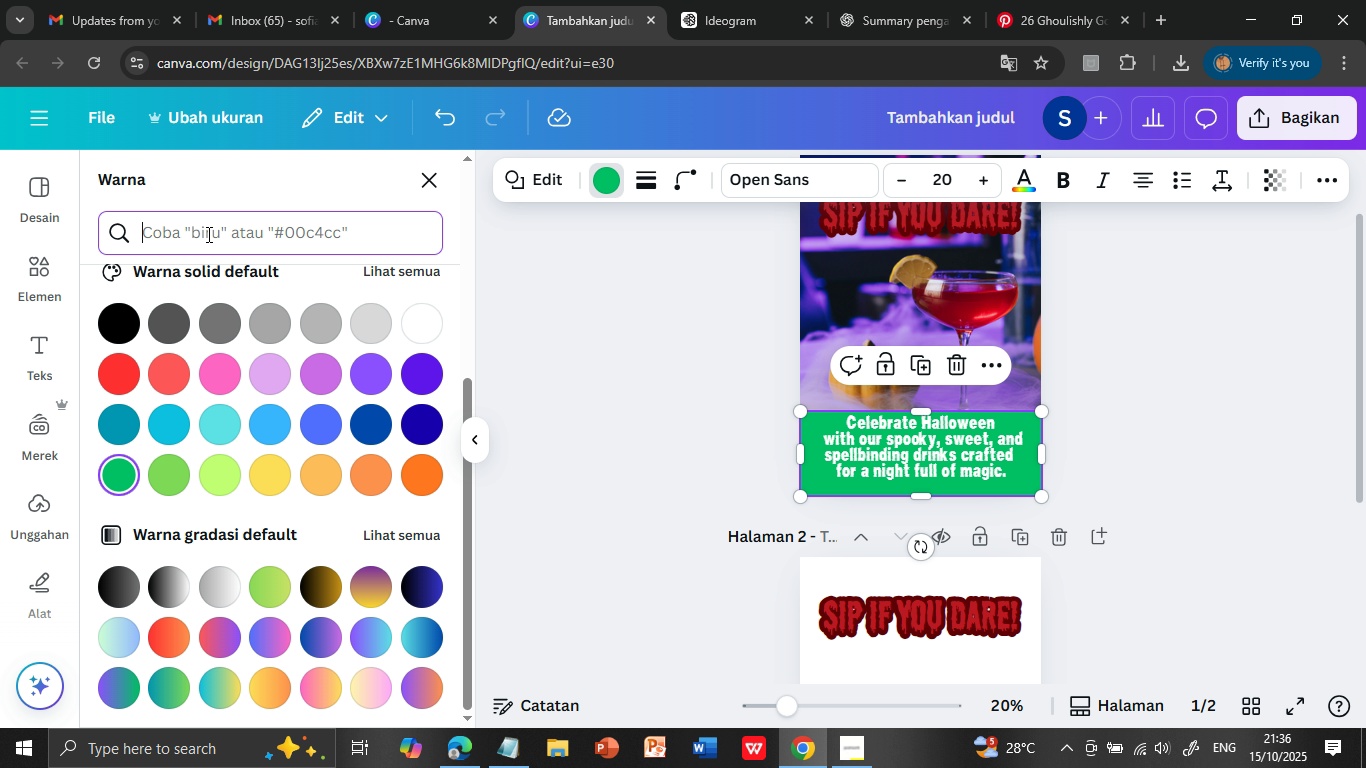 
left_click([207, 234])
 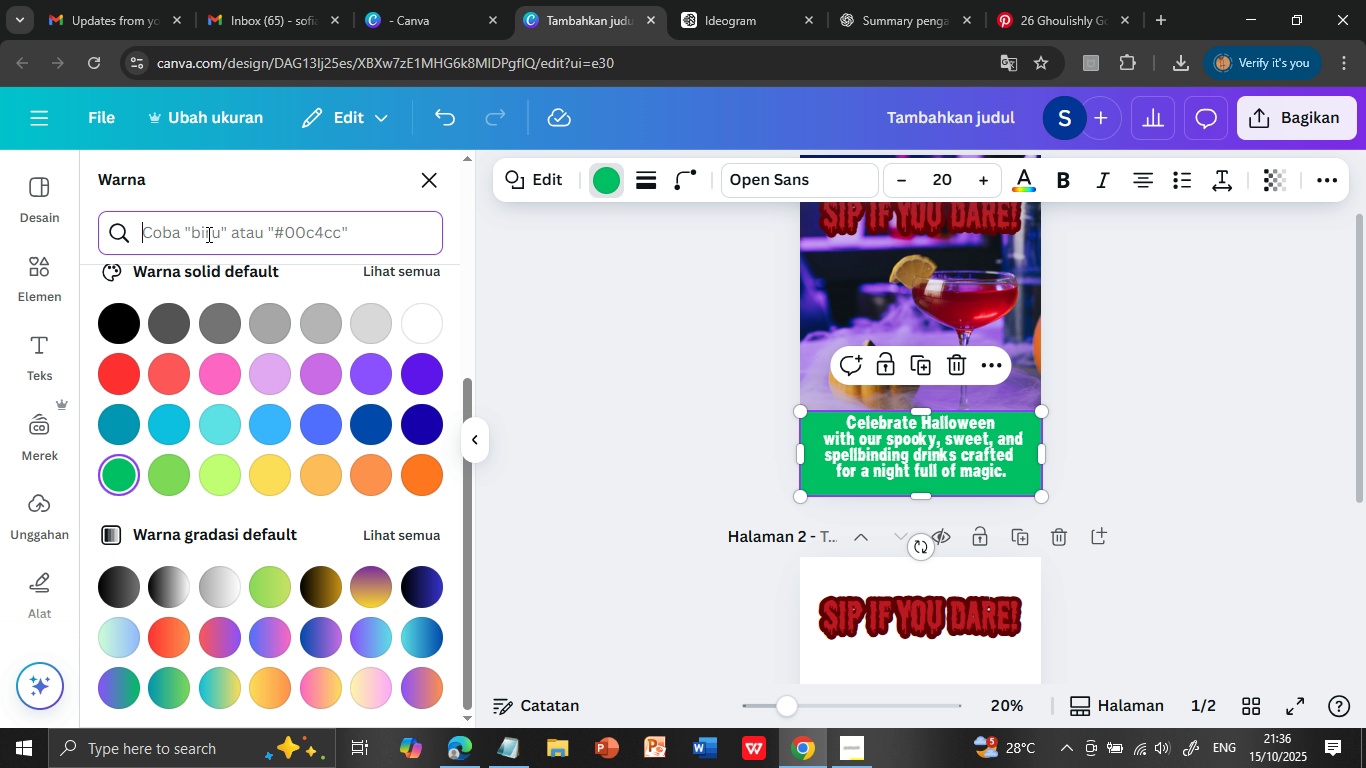 
type(t)
key(Backspace)
type(hijautua)
 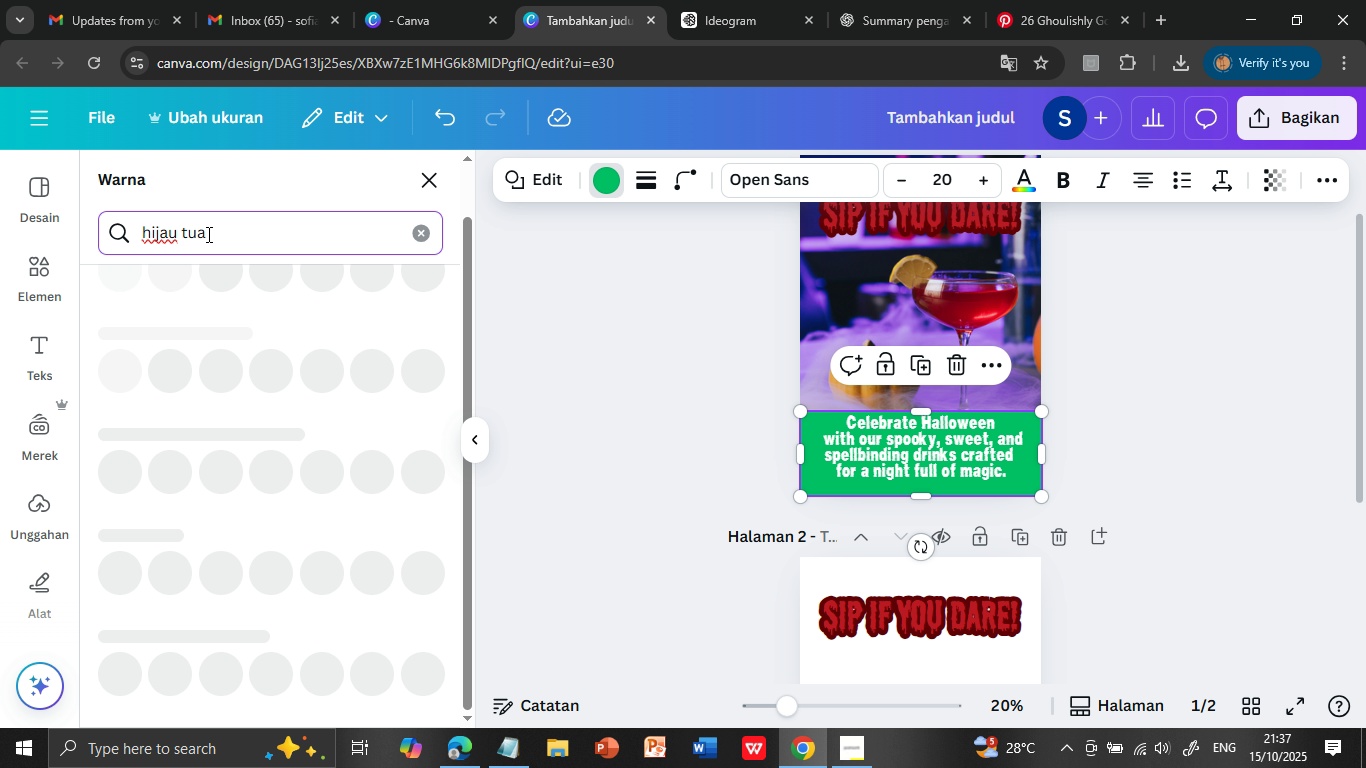 
wait(12.83)
 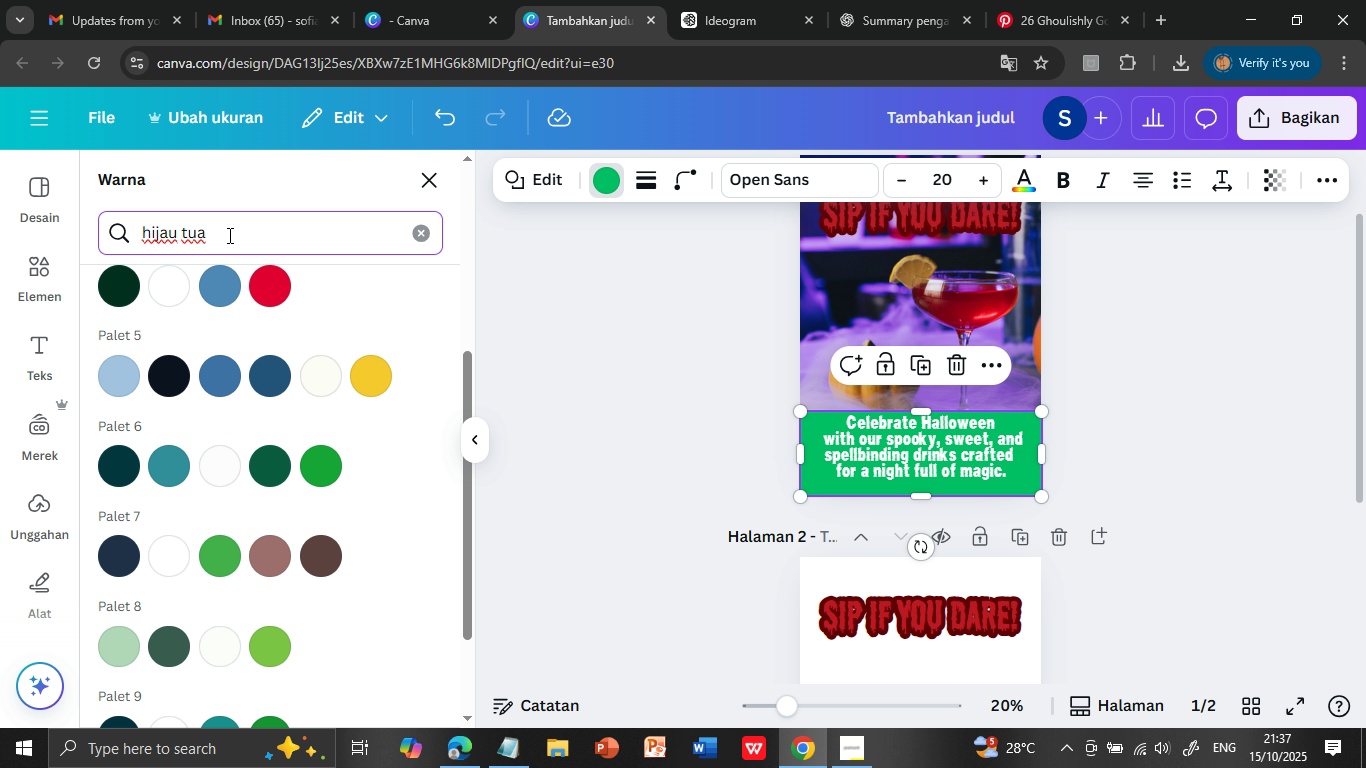 
left_click([276, 459])
 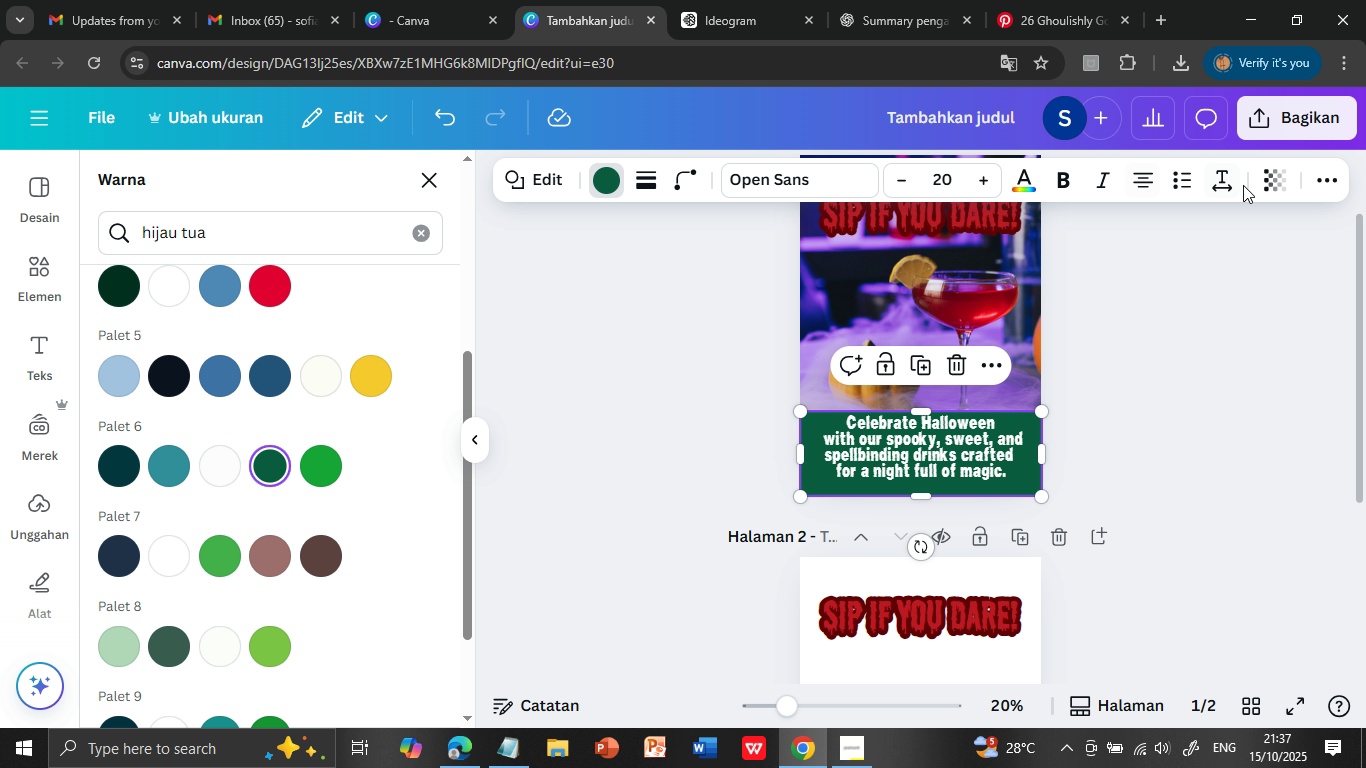 
left_click([1265, 174])
 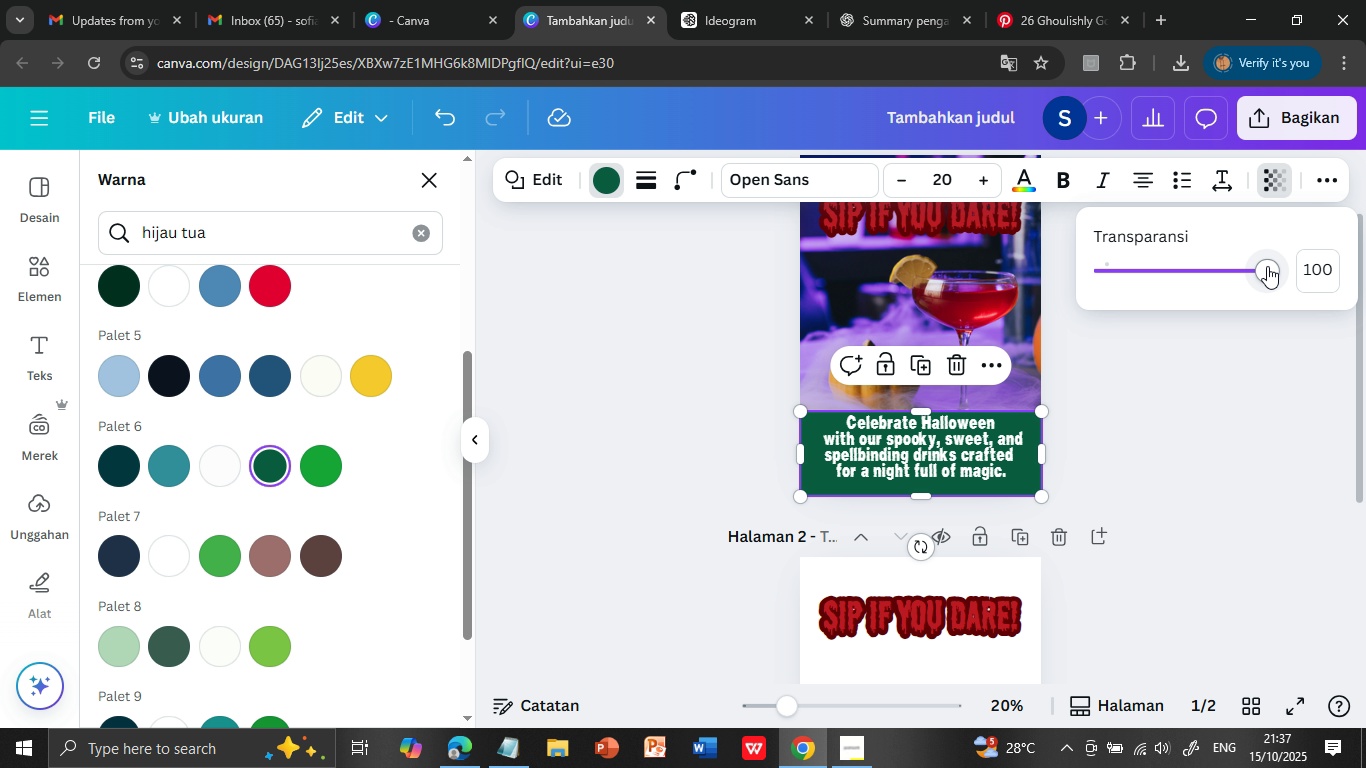 
left_click_drag(start_coordinate=[1266, 269], to_coordinate=[1182, 273])
 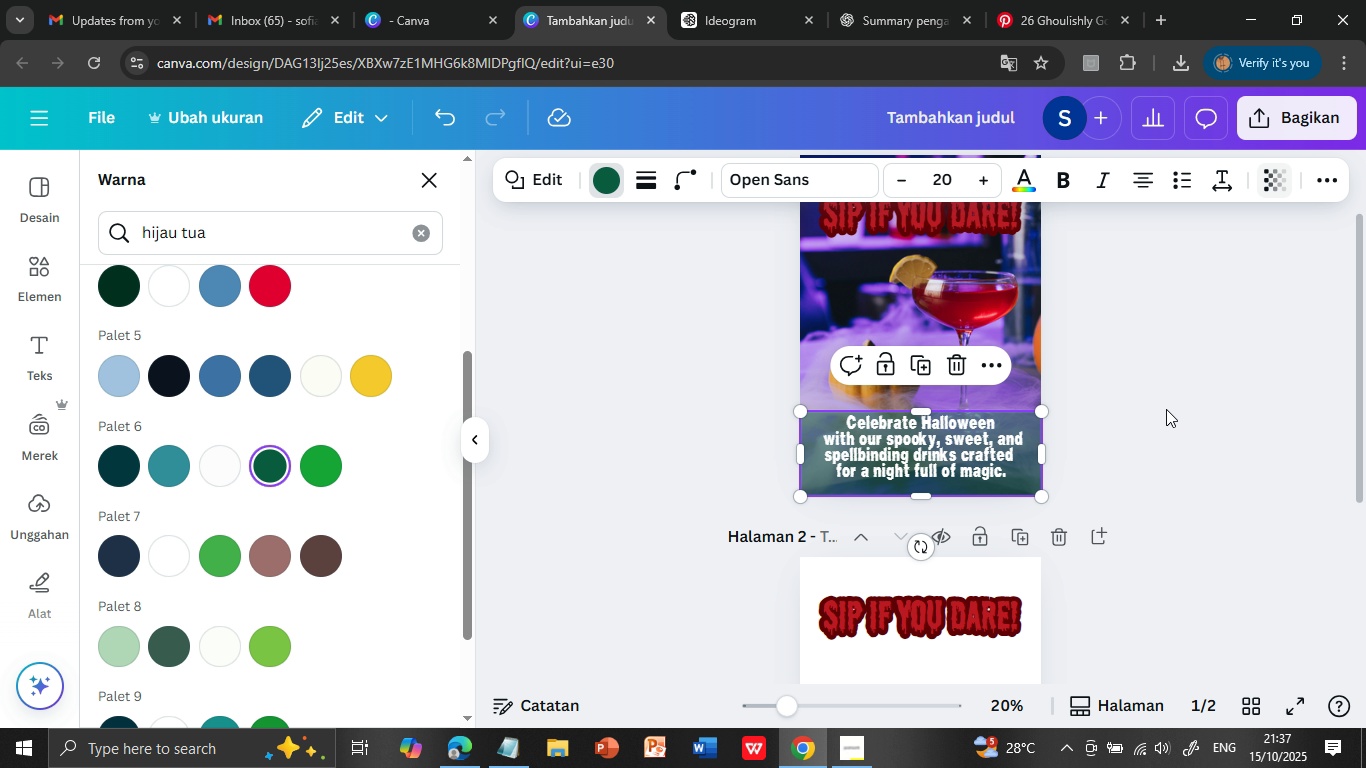 
left_click([1166, 409])
 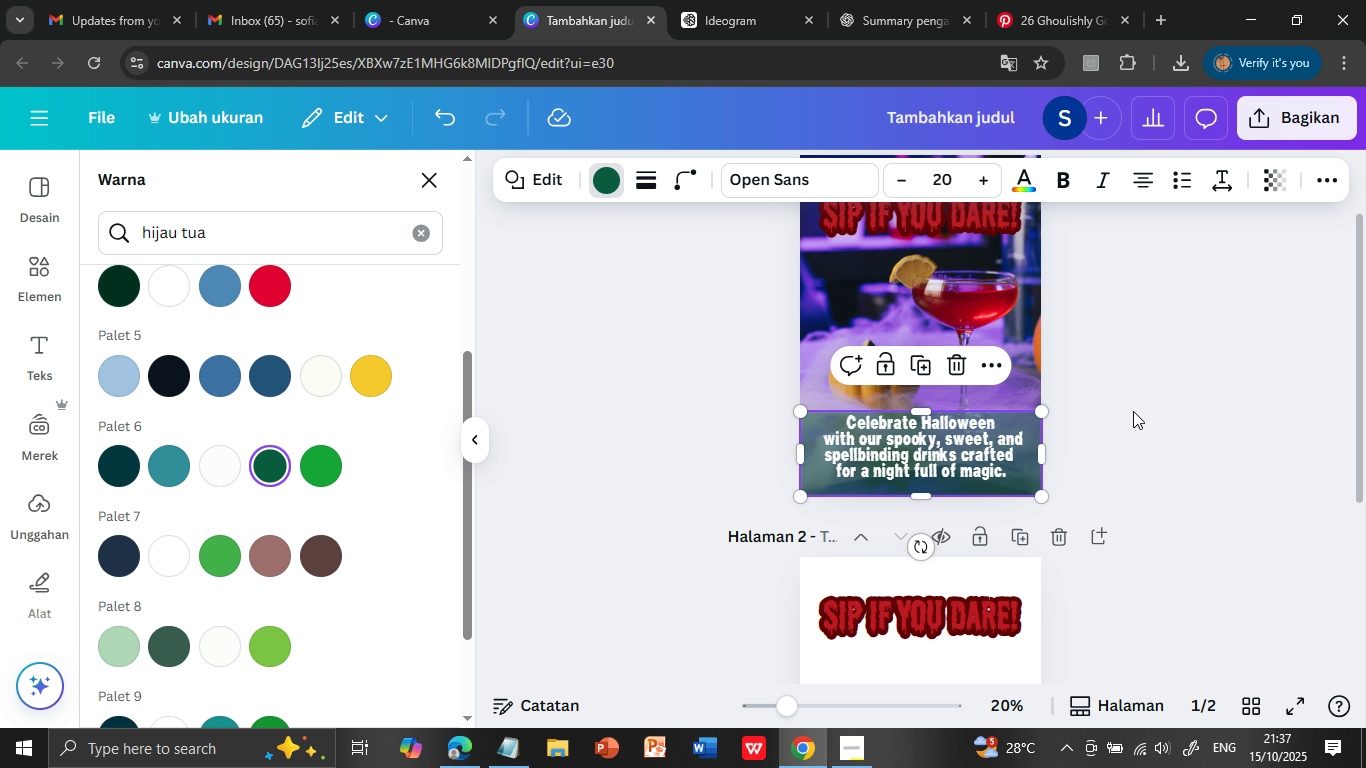 
left_click([1129, 422])
 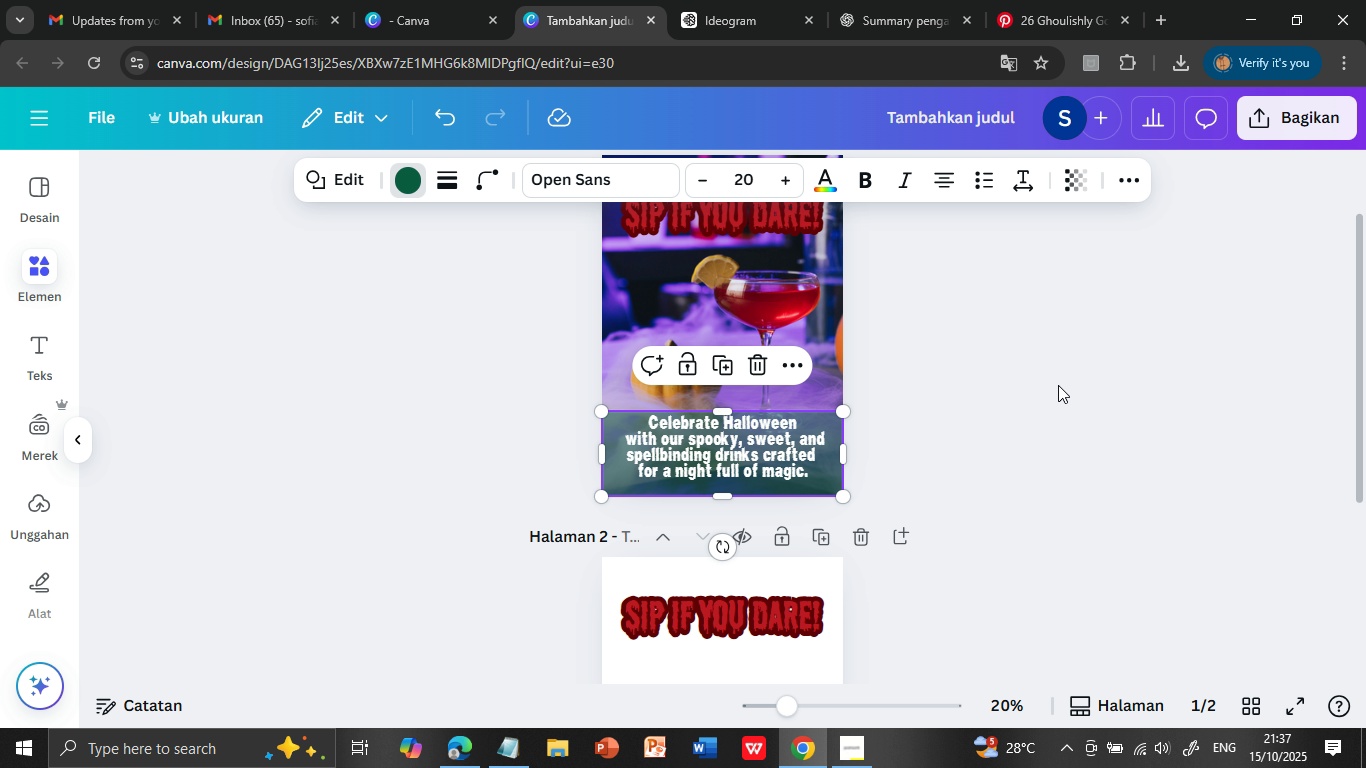 
left_click([1058, 385])
 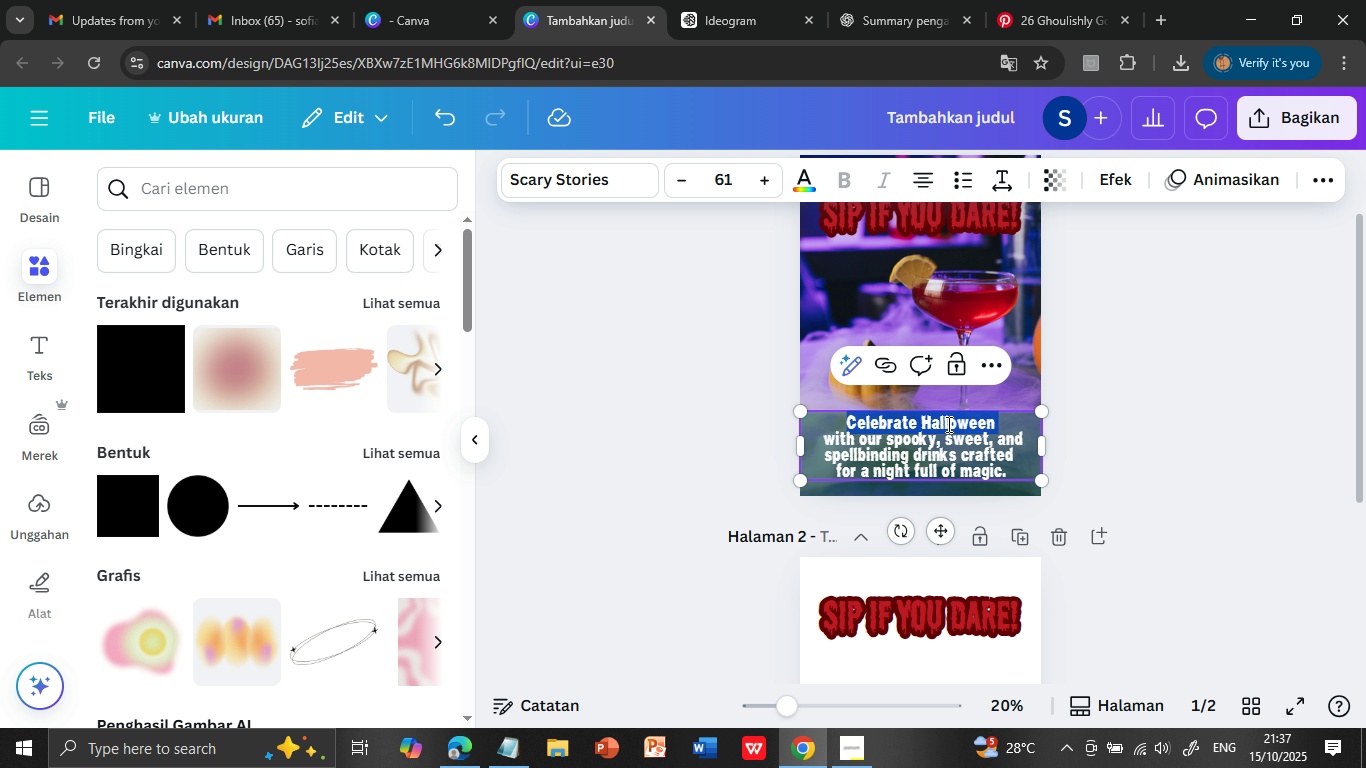 
double_click([947, 424])
 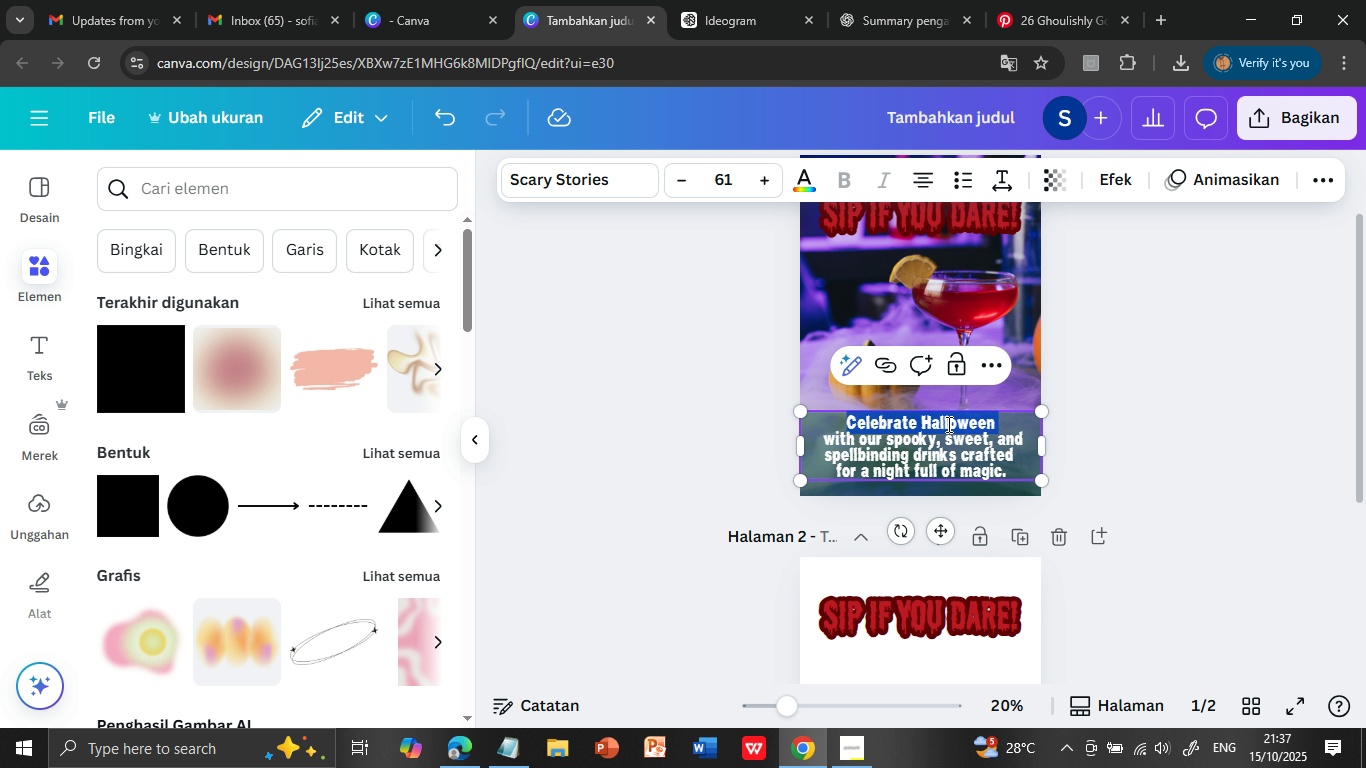 
triple_click([947, 424])
 